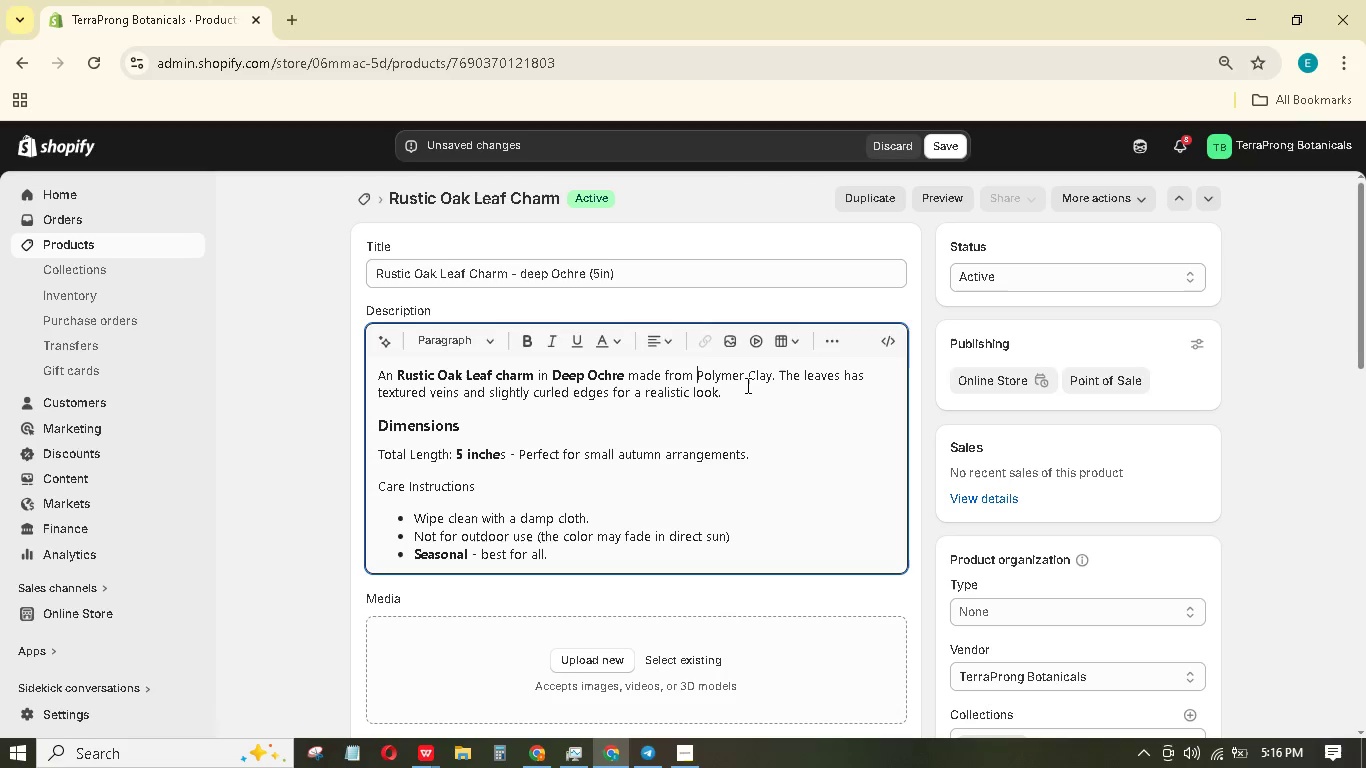 
hold_key(key=ShiftRight, duration=1.55)
 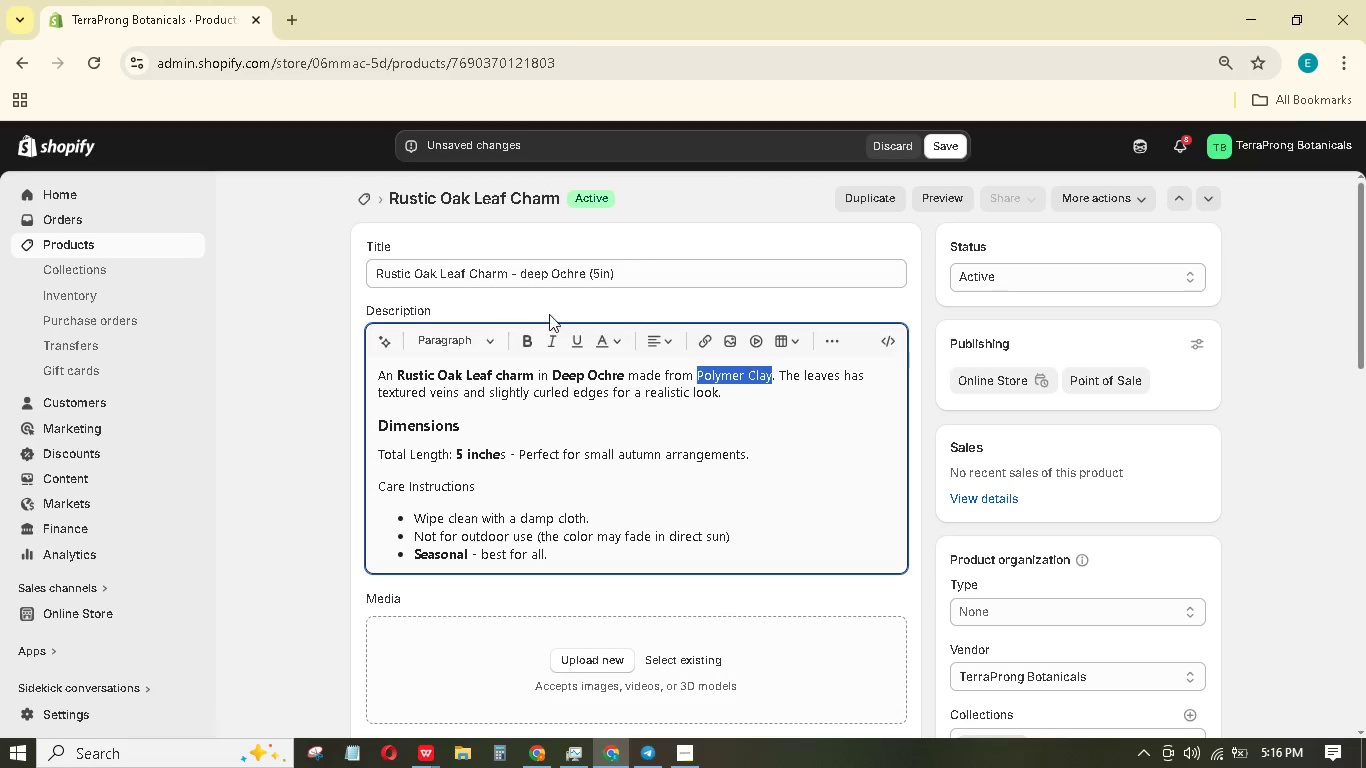 
hold_key(key=ArrowRight, duration=0.84)
 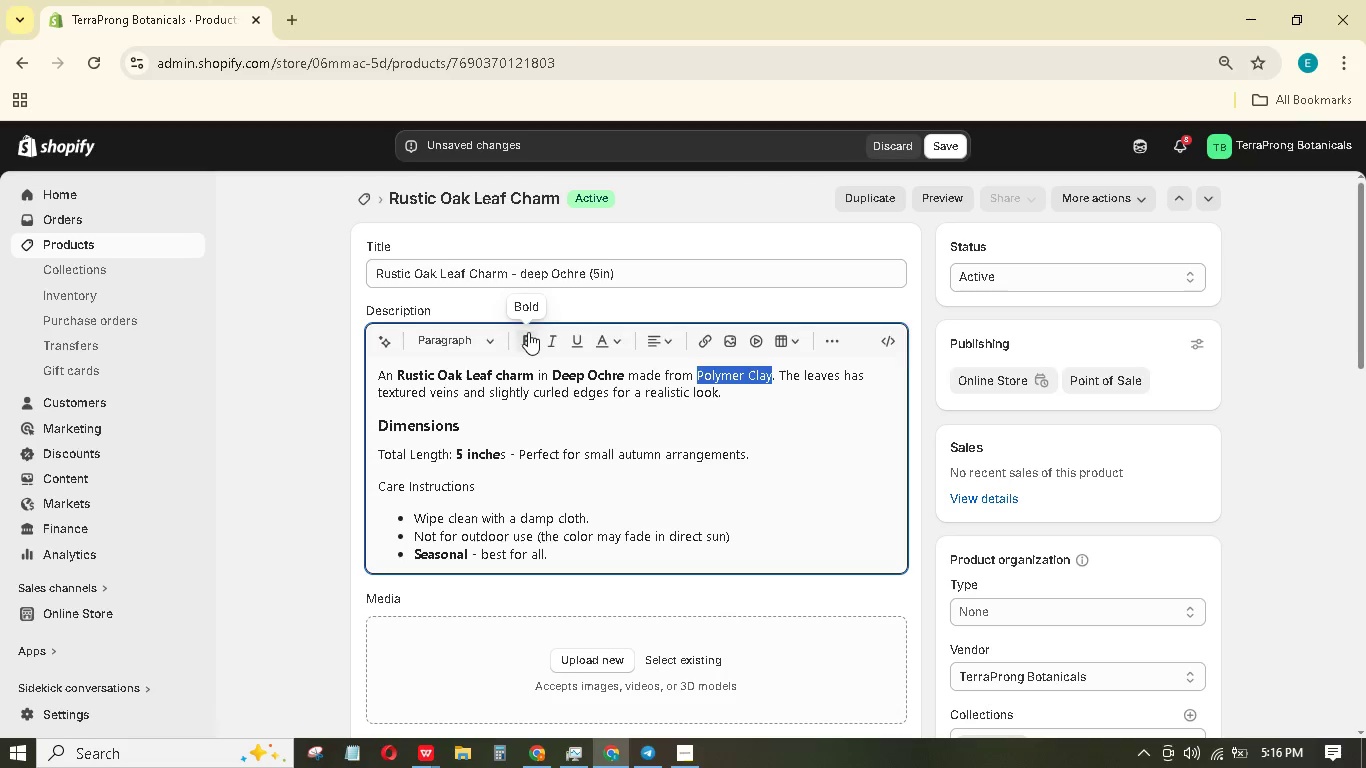 
left_click([528, 334])
 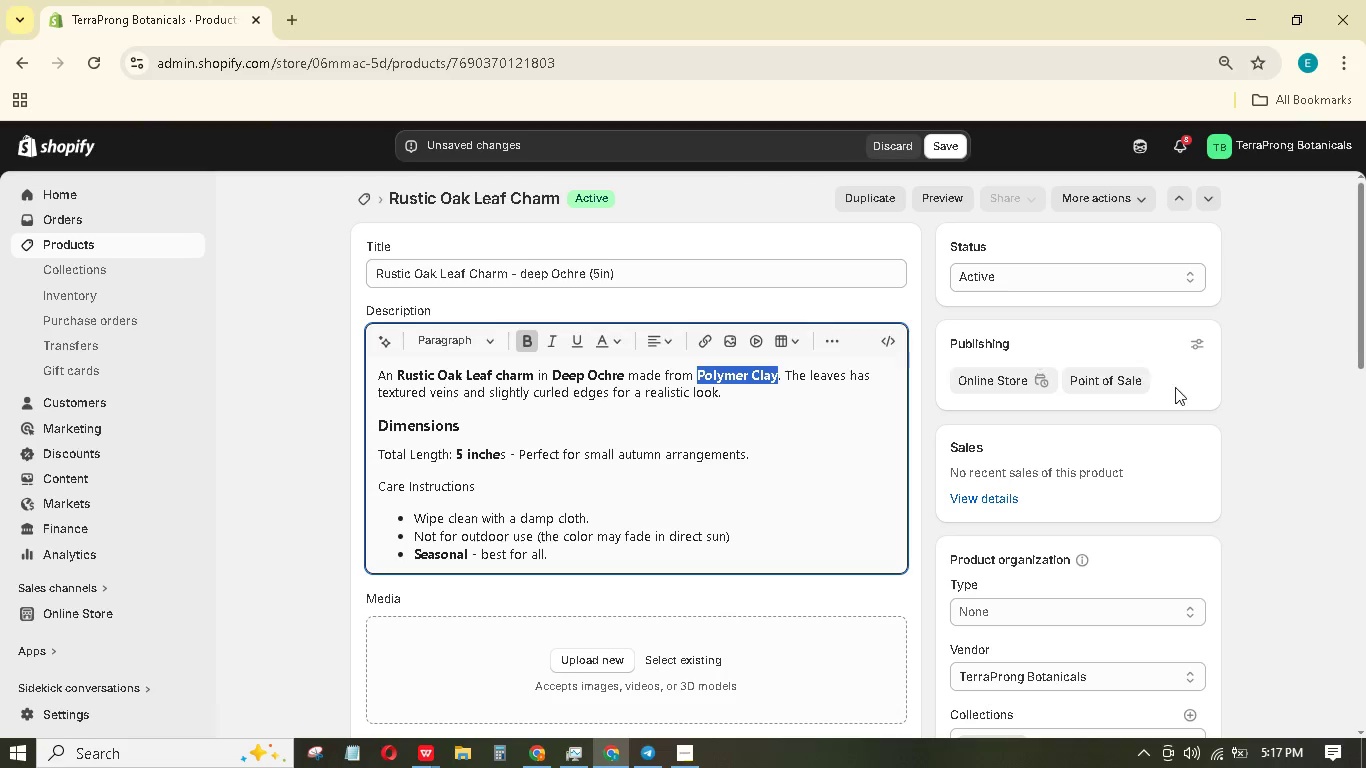 
wait(15.62)
 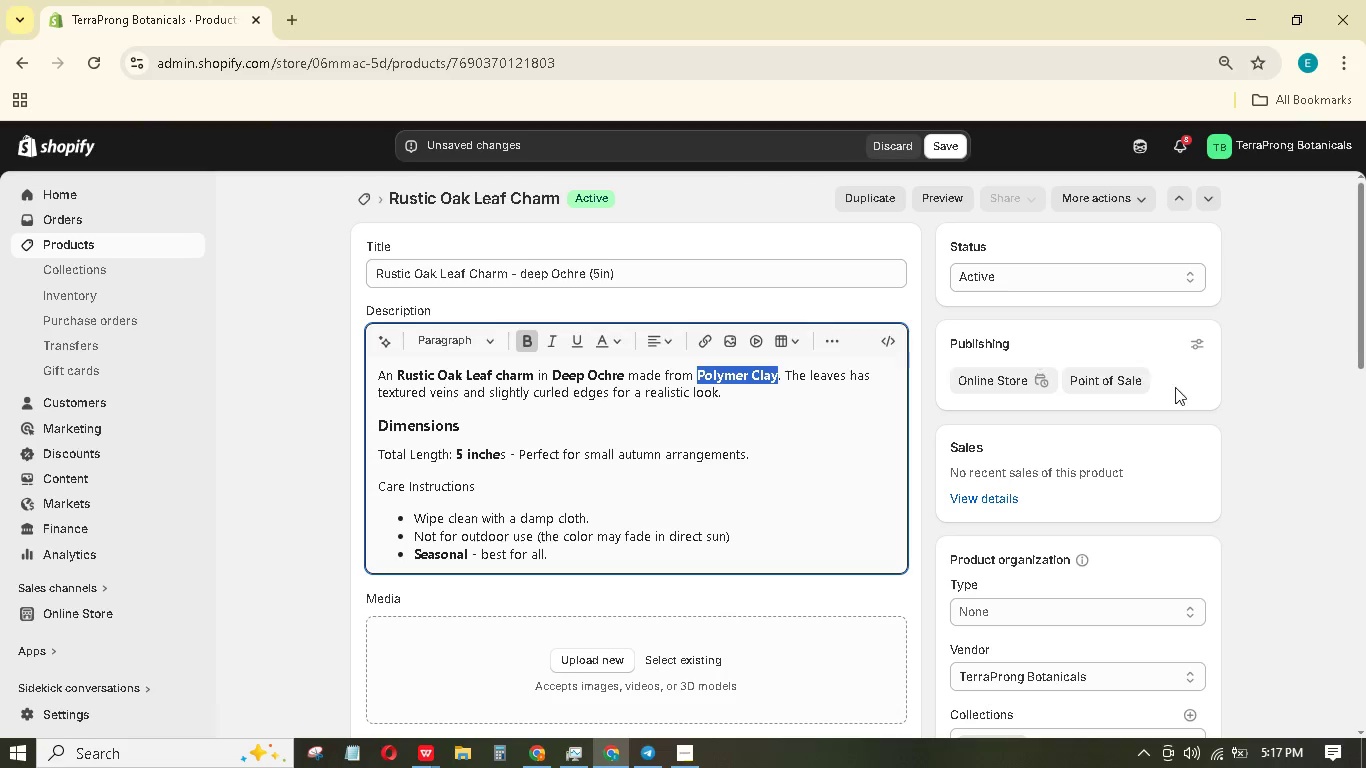 
scroll: coordinate [1093, 608], scroll_direction: down, amount: 2.0
 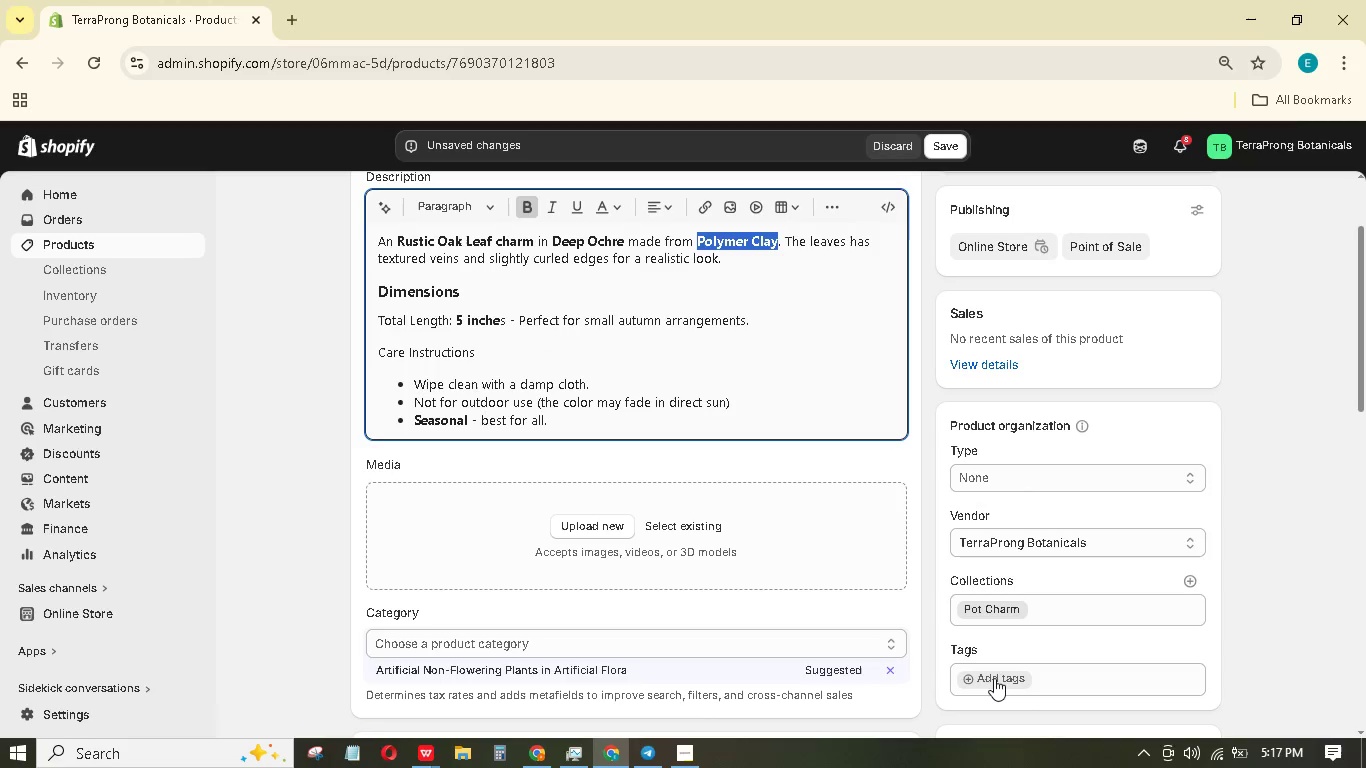 
left_click([994, 678])
 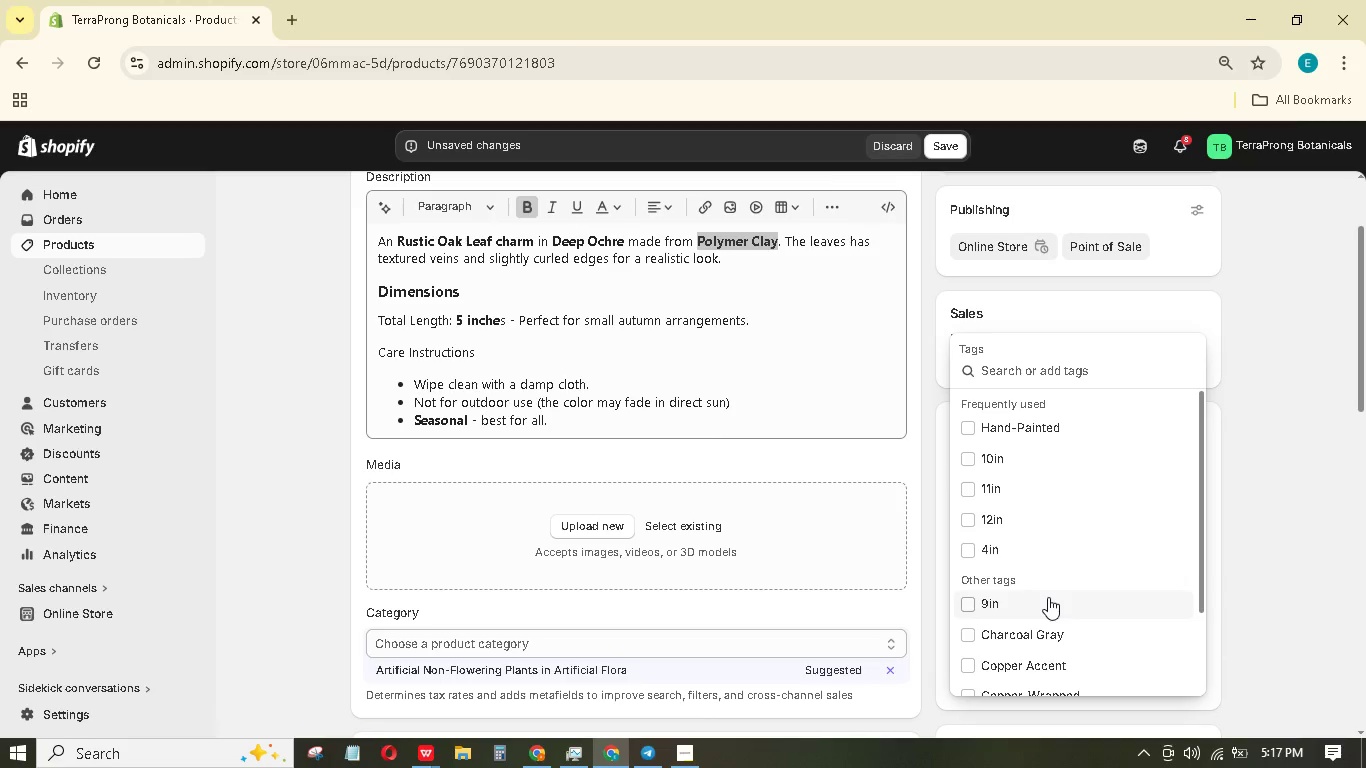 
scroll: coordinate [1047, 580], scroll_direction: down, amount: 3.0
 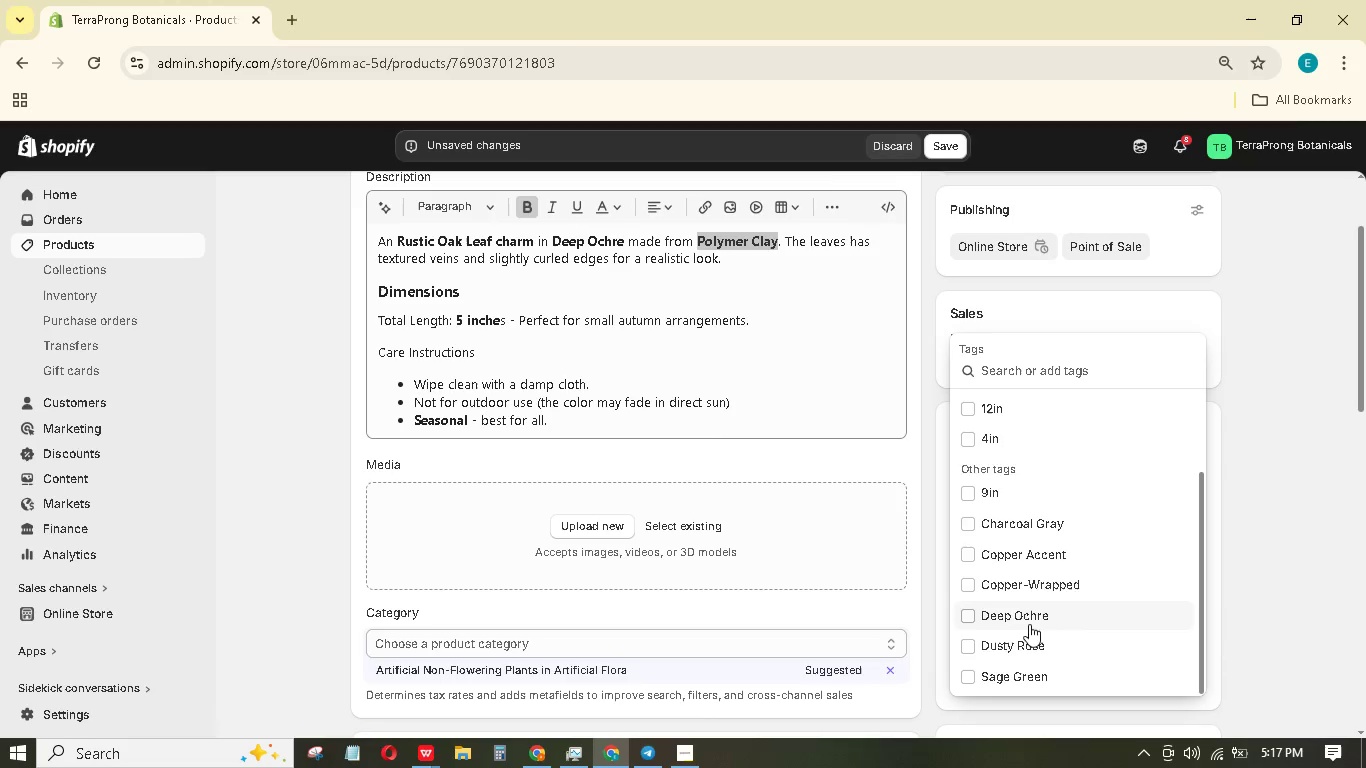 
scroll: coordinate [1025, 620], scroll_direction: up, amount: 2.0
 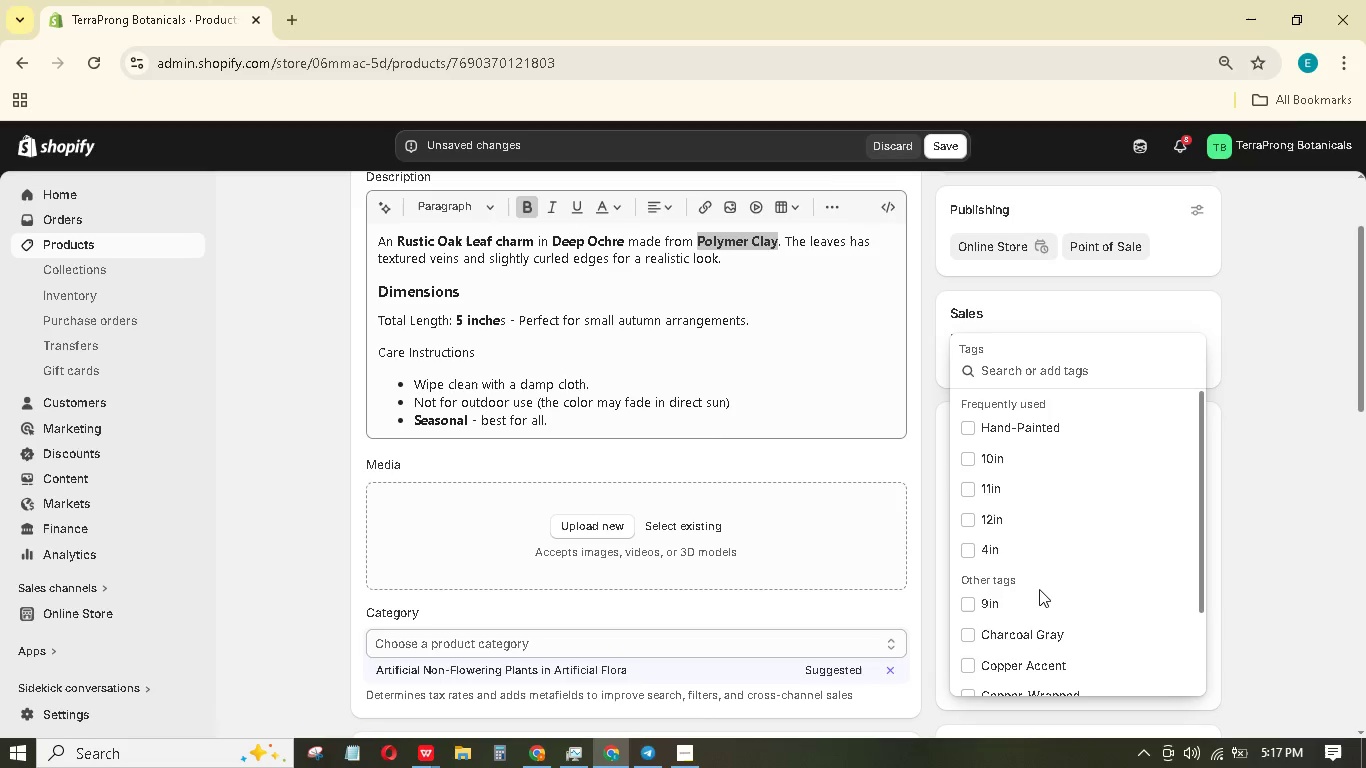 
scroll: coordinate [1039, 589], scroll_direction: down, amount: 4.0
 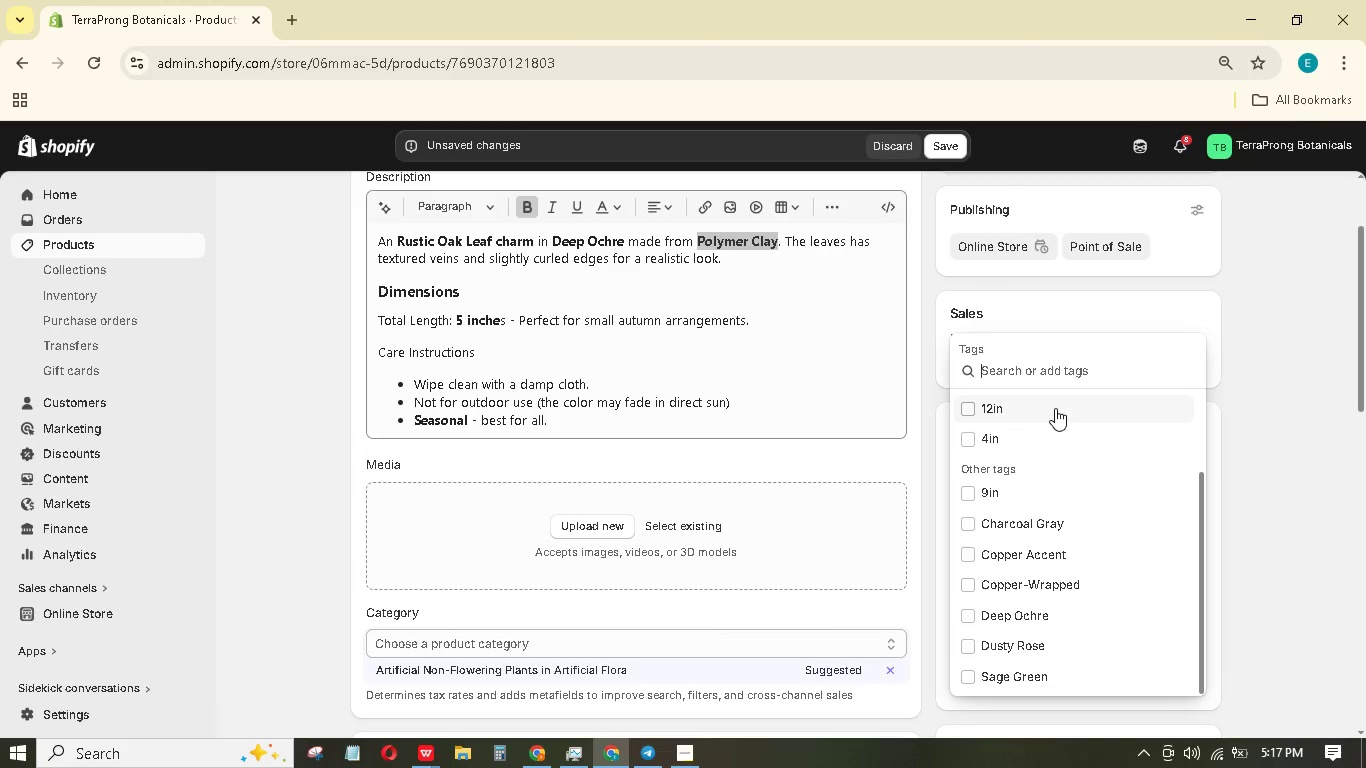 
type(Sea)
 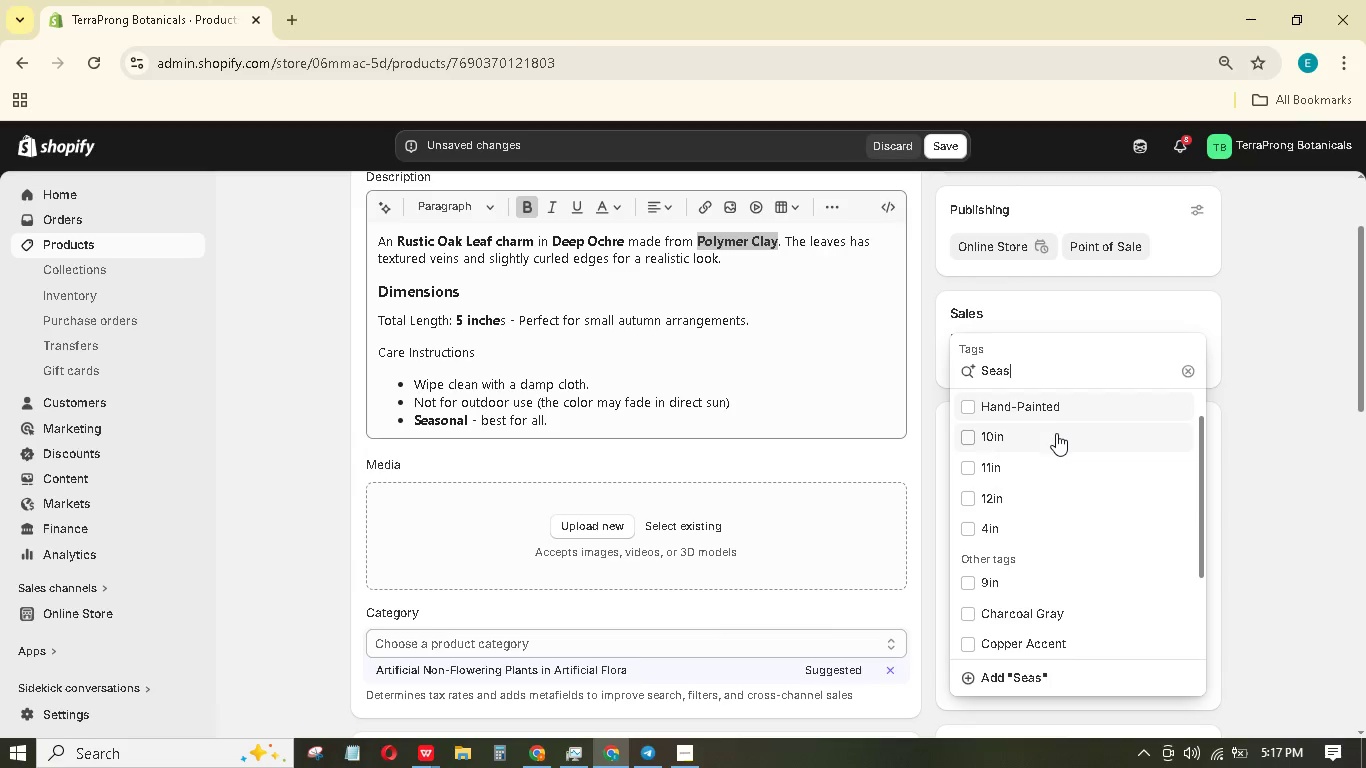 
type(sonal)
 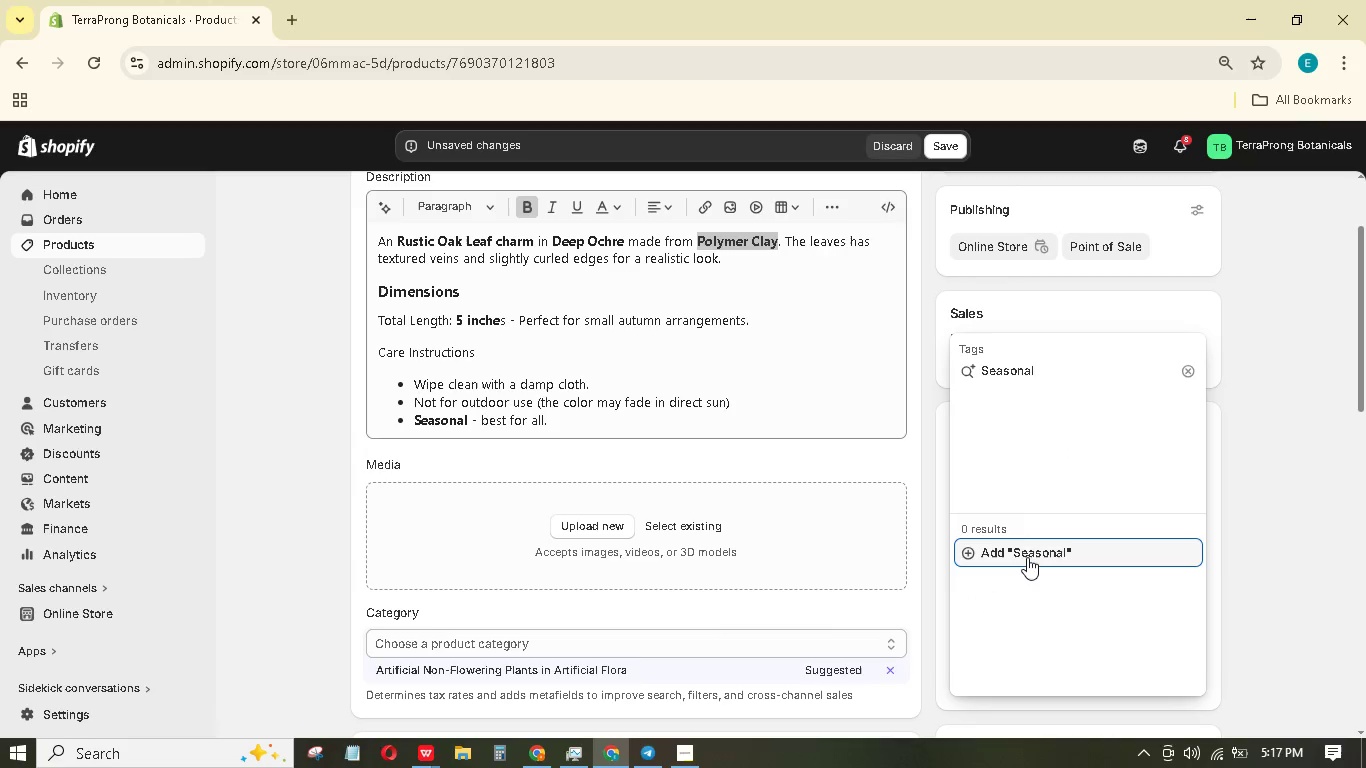 
left_click([1027, 557])
 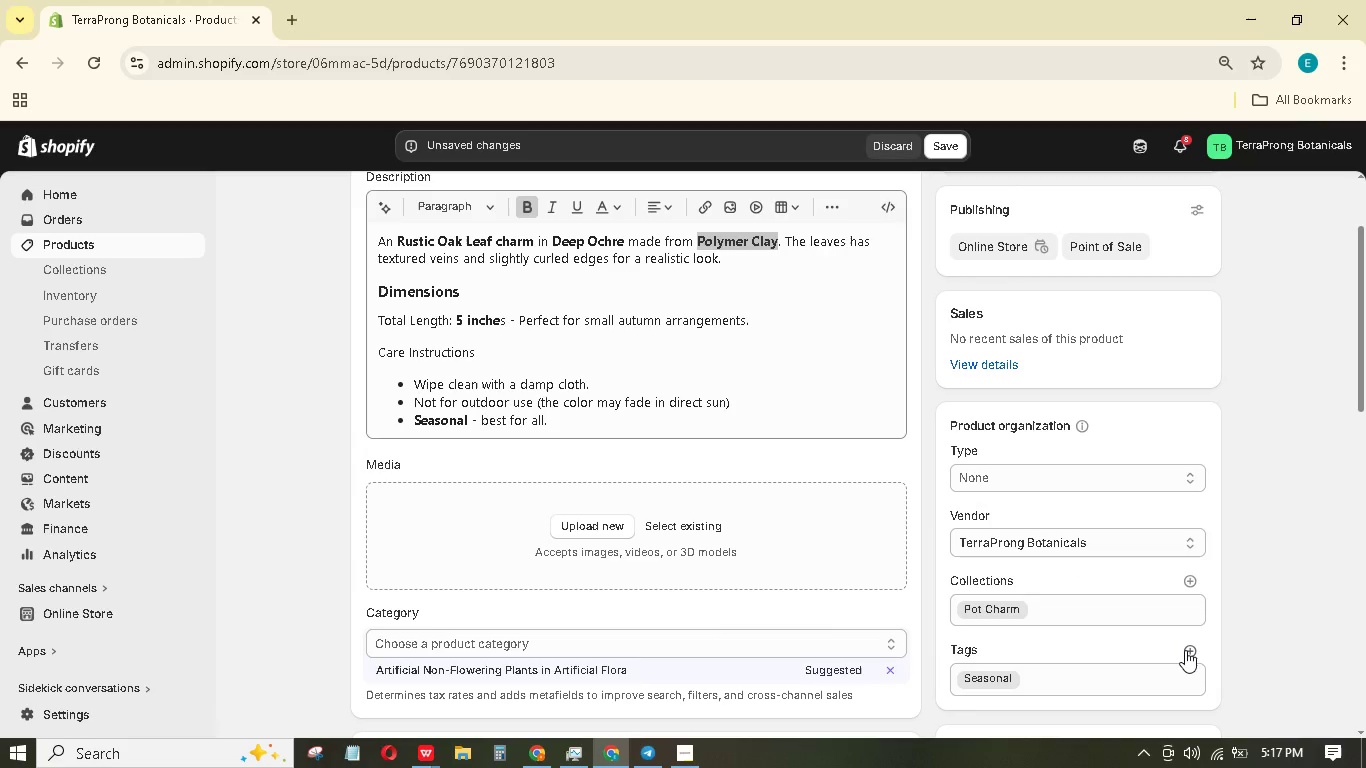 
left_click([1185, 650])
 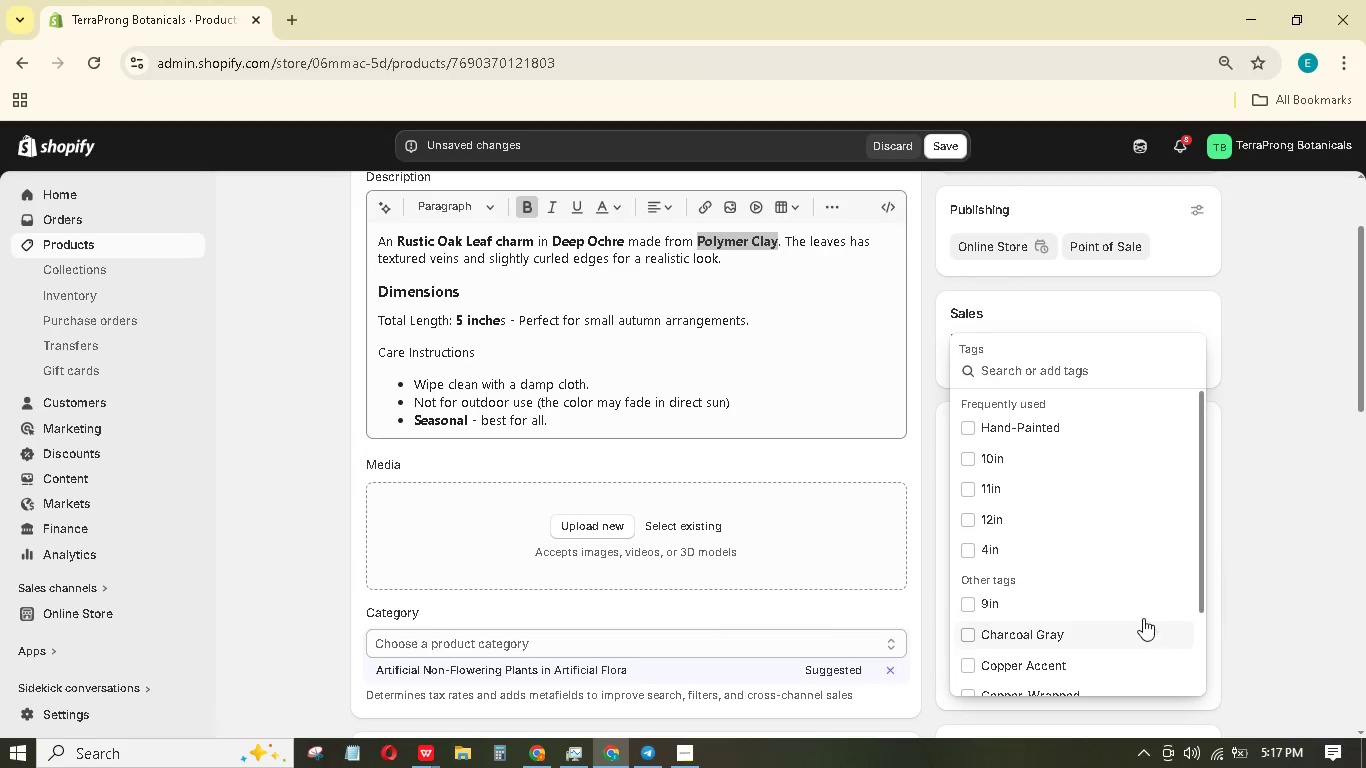 
scroll: coordinate [1114, 611], scroll_direction: down, amount: 2.0
 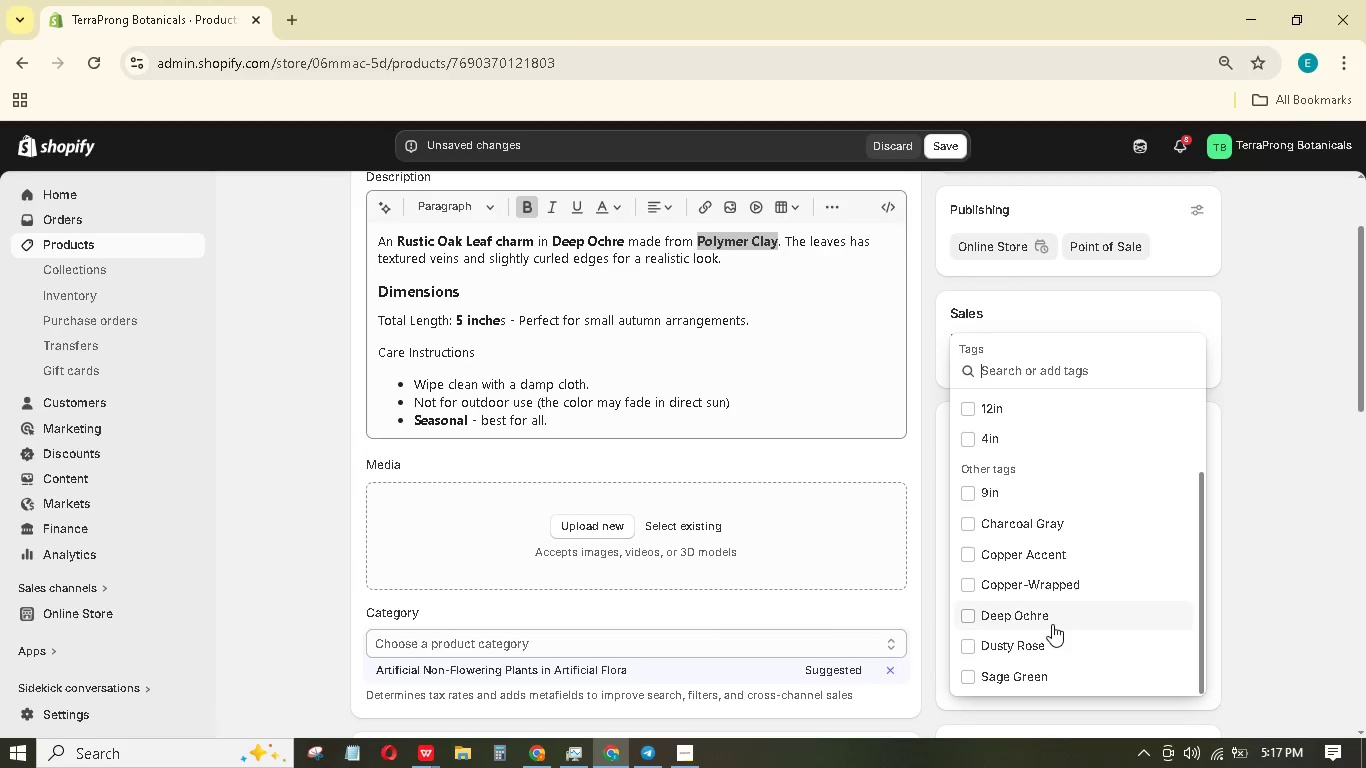 
left_click([1051, 619])
 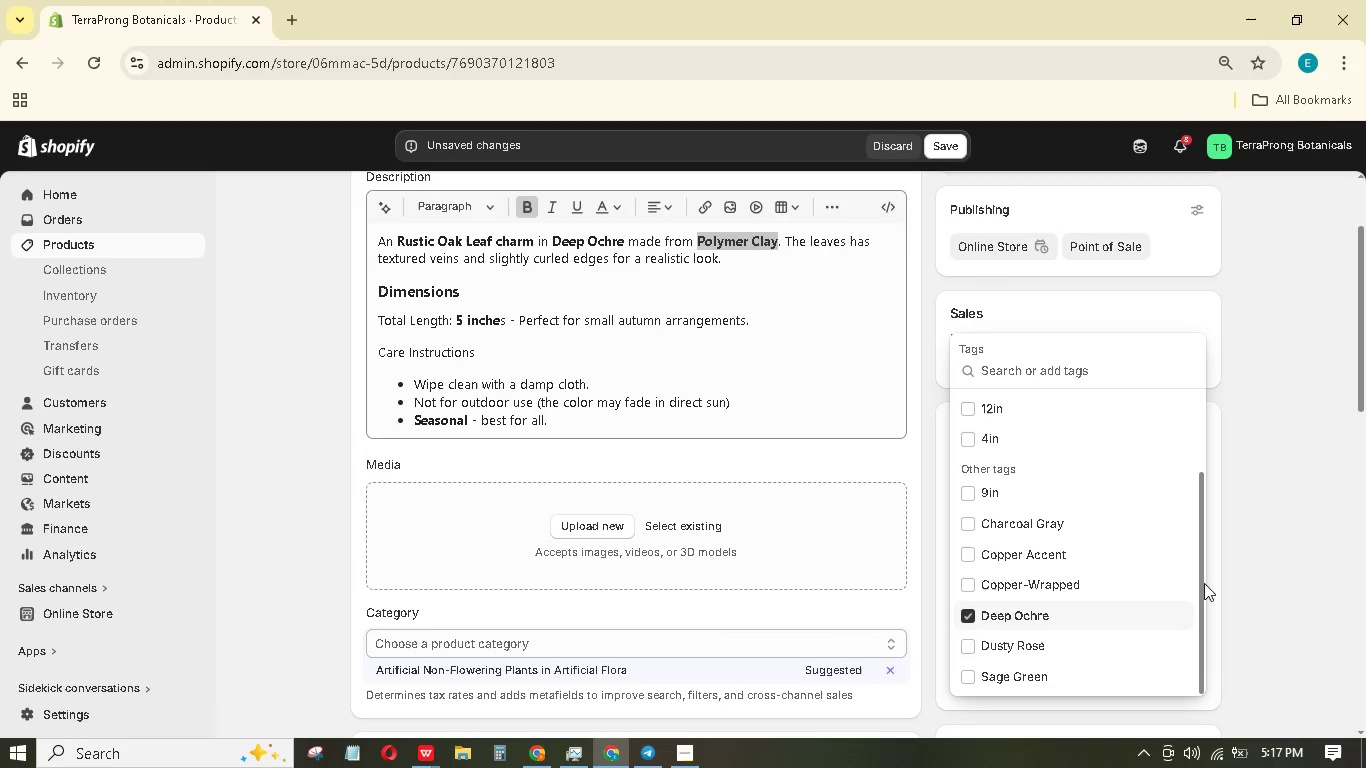 
scroll: coordinate [1046, 530], scroll_direction: up, amount: 4.0
 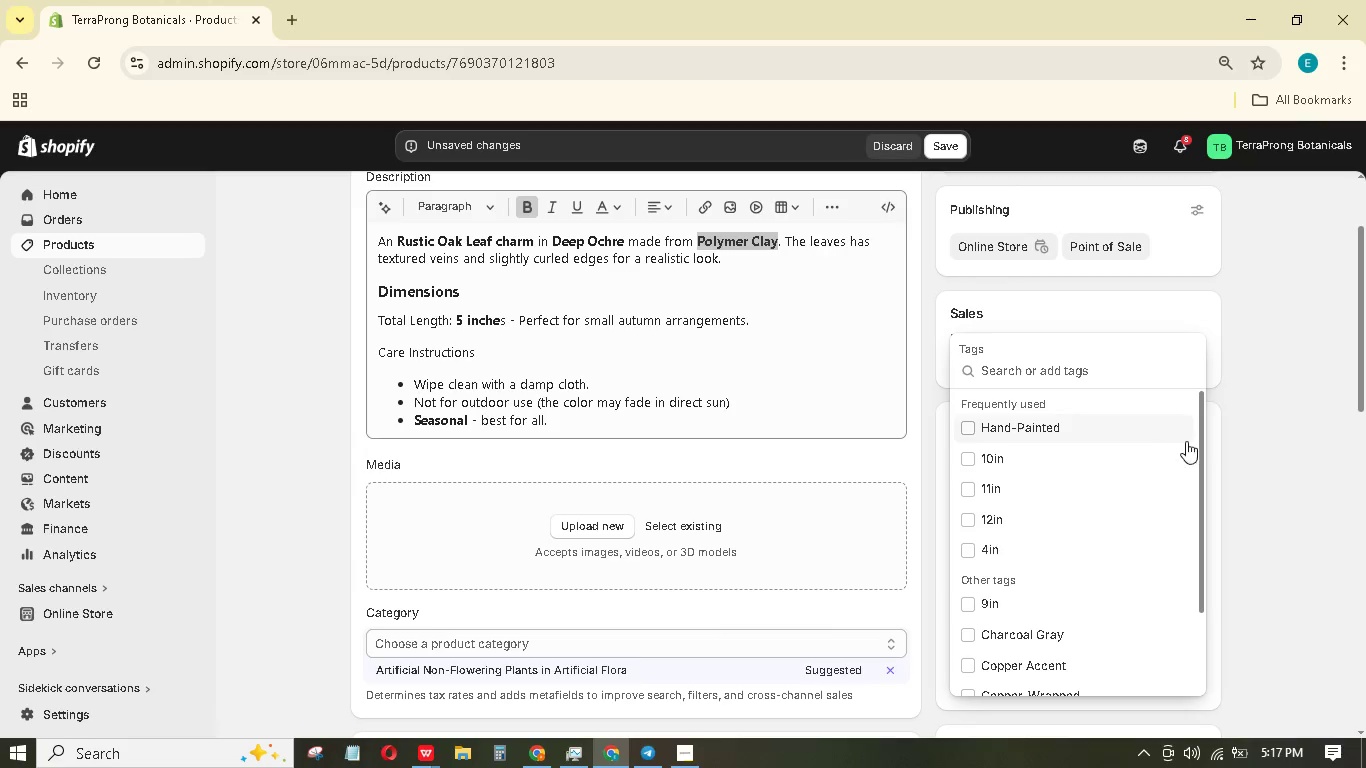 
left_click([1301, 508])
 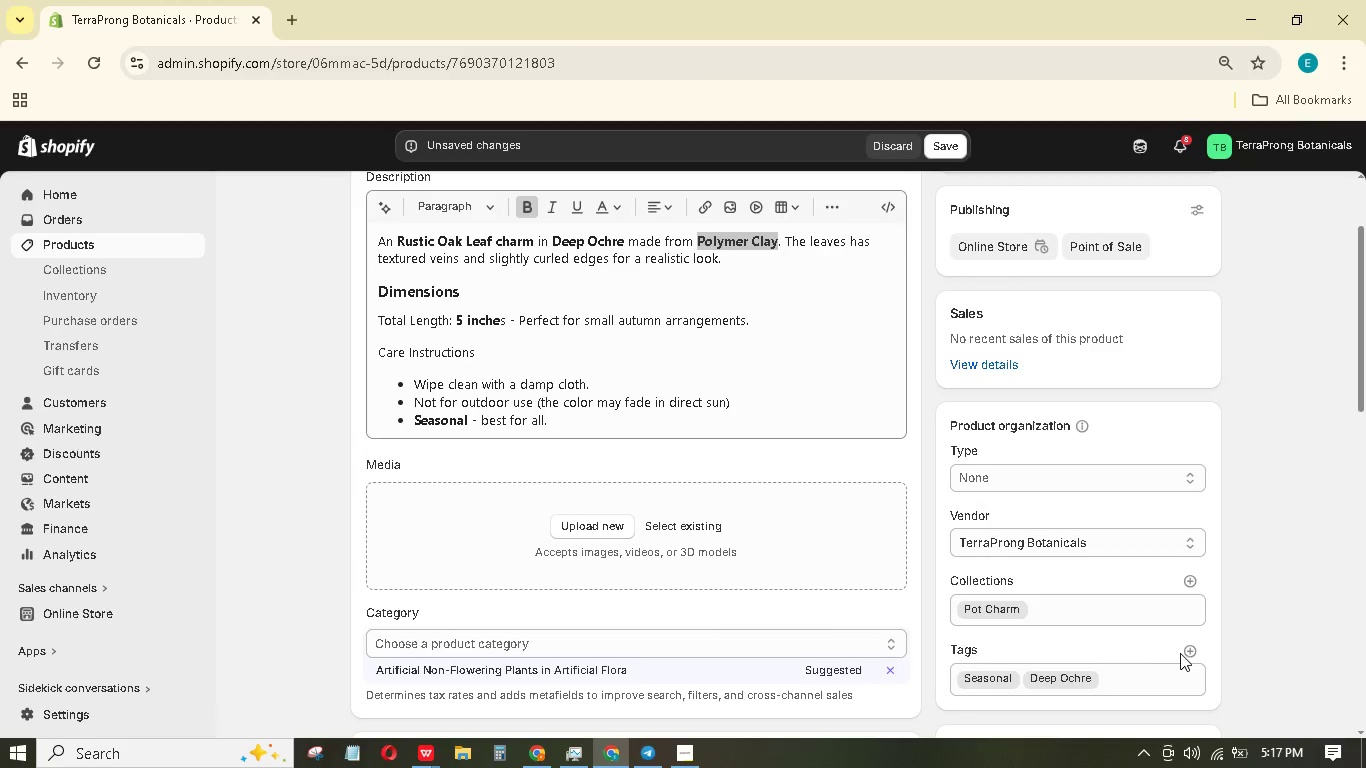 
left_click([1196, 650])
 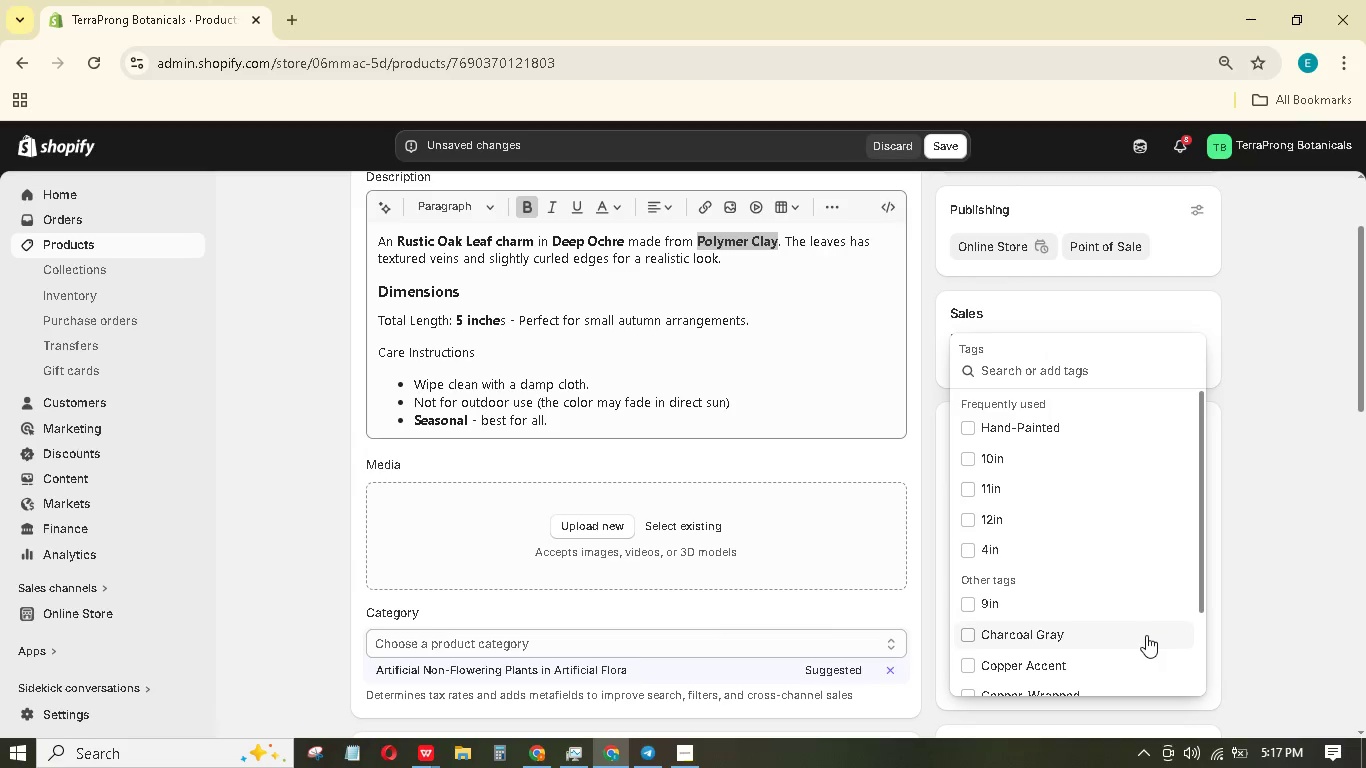 
type(5 )
key(Backspace)
type(in)
 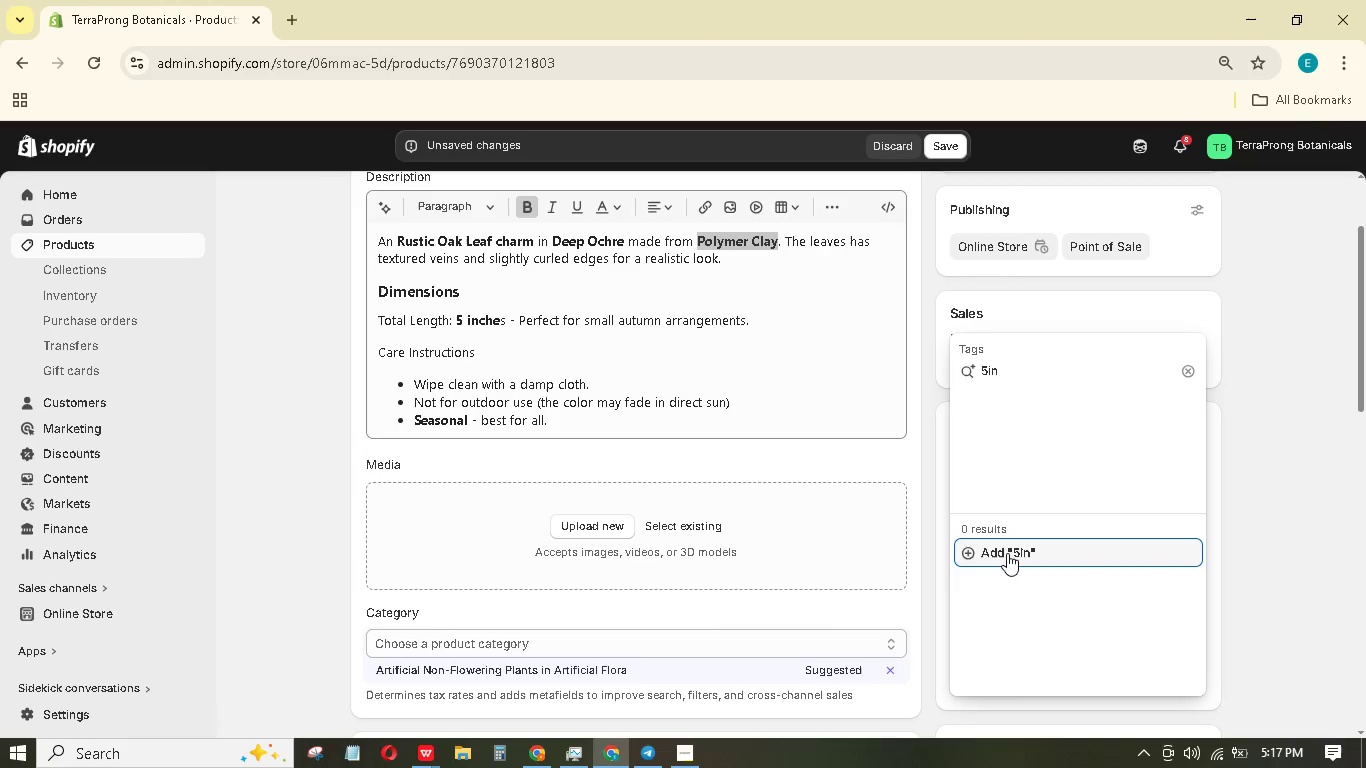 
left_click([1007, 553])
 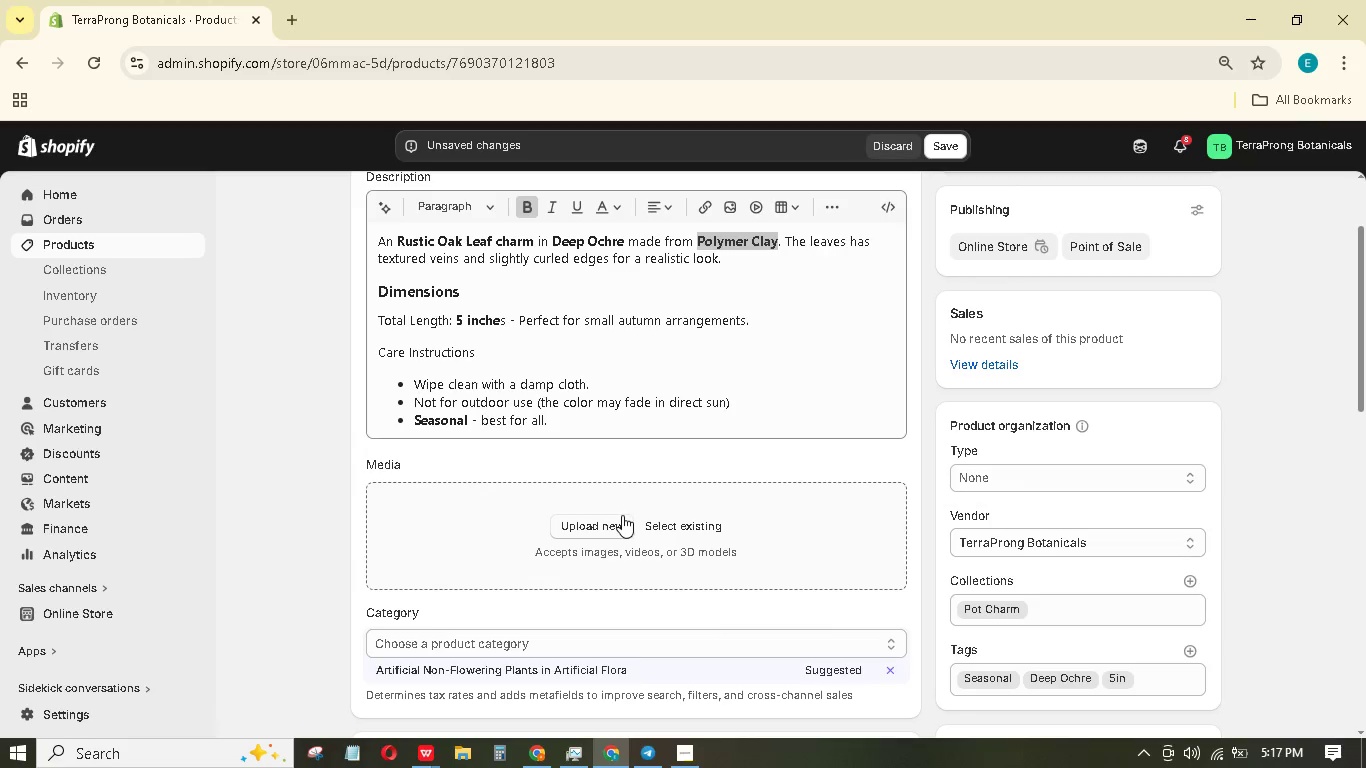 
left_click([616, 517])
 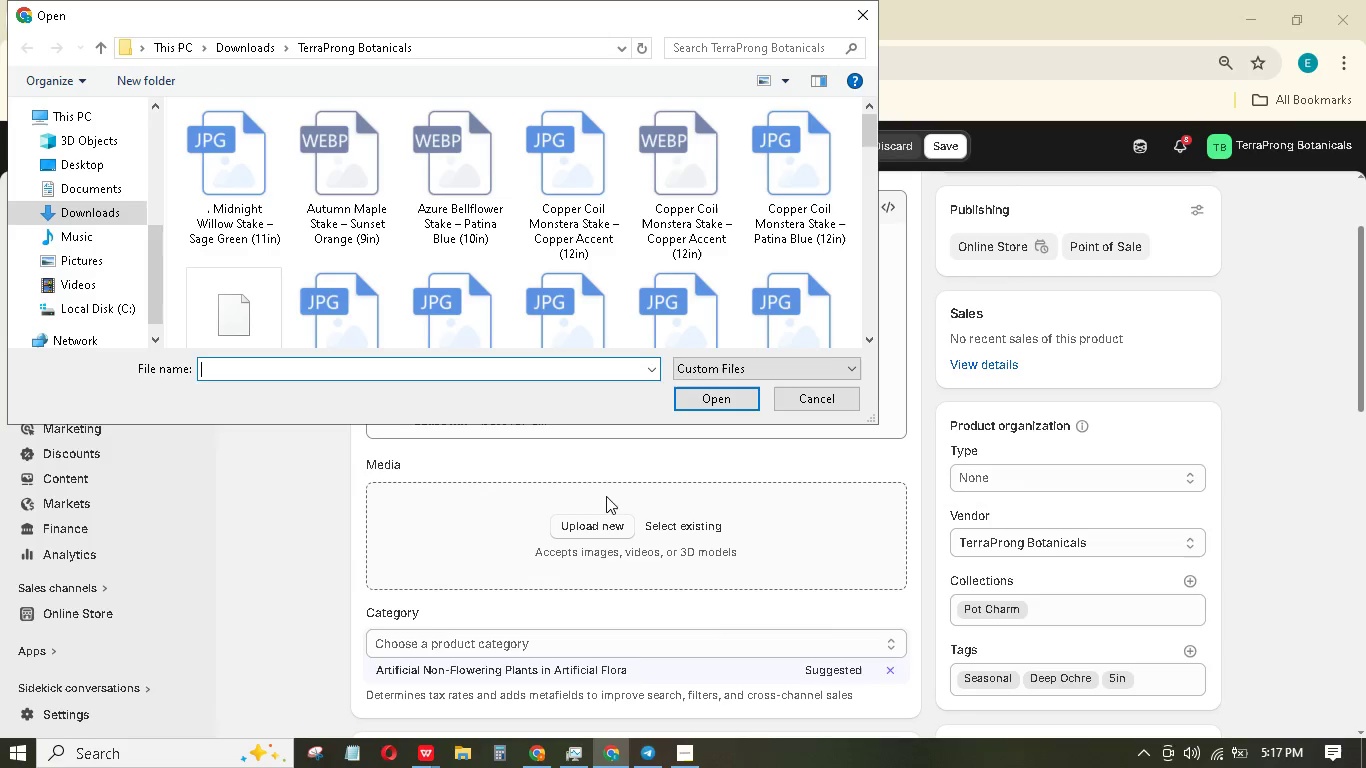 
left_click([586, 205])
 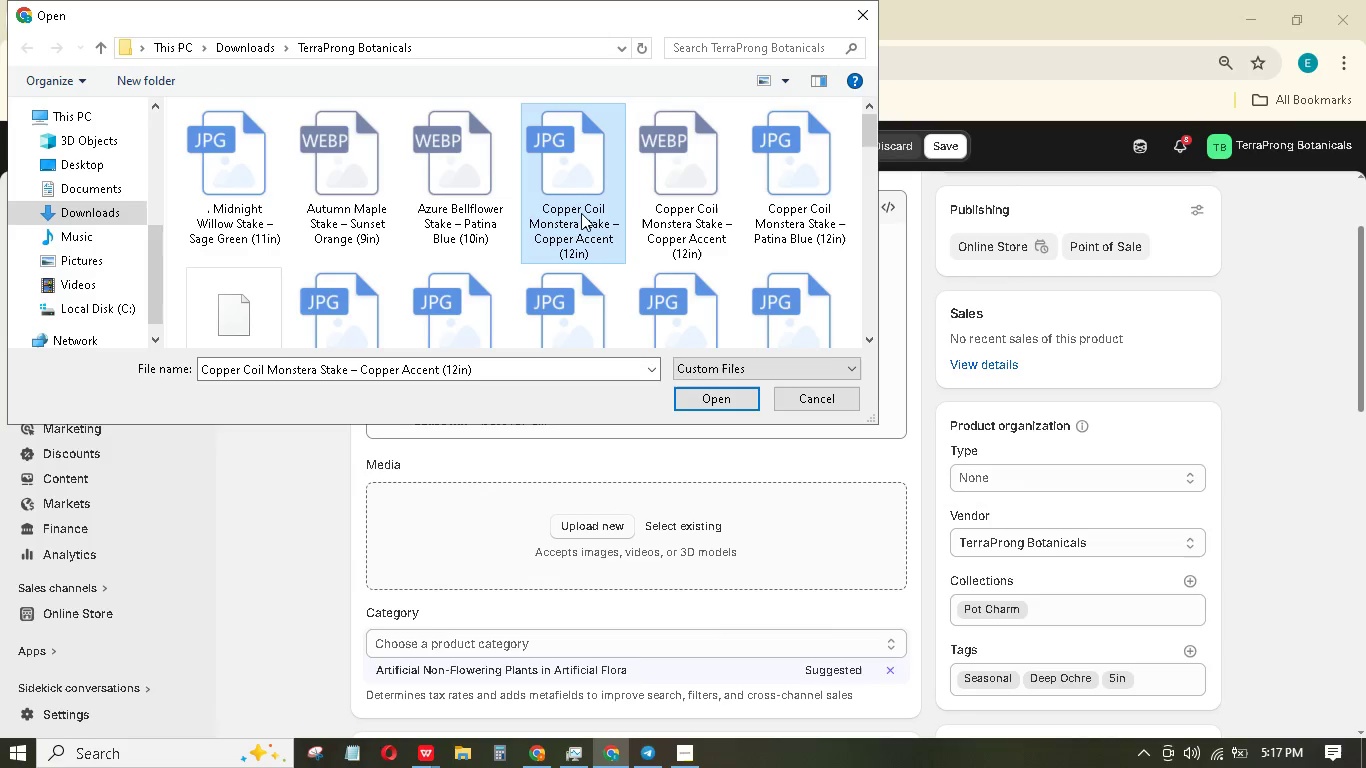 
key(R)
 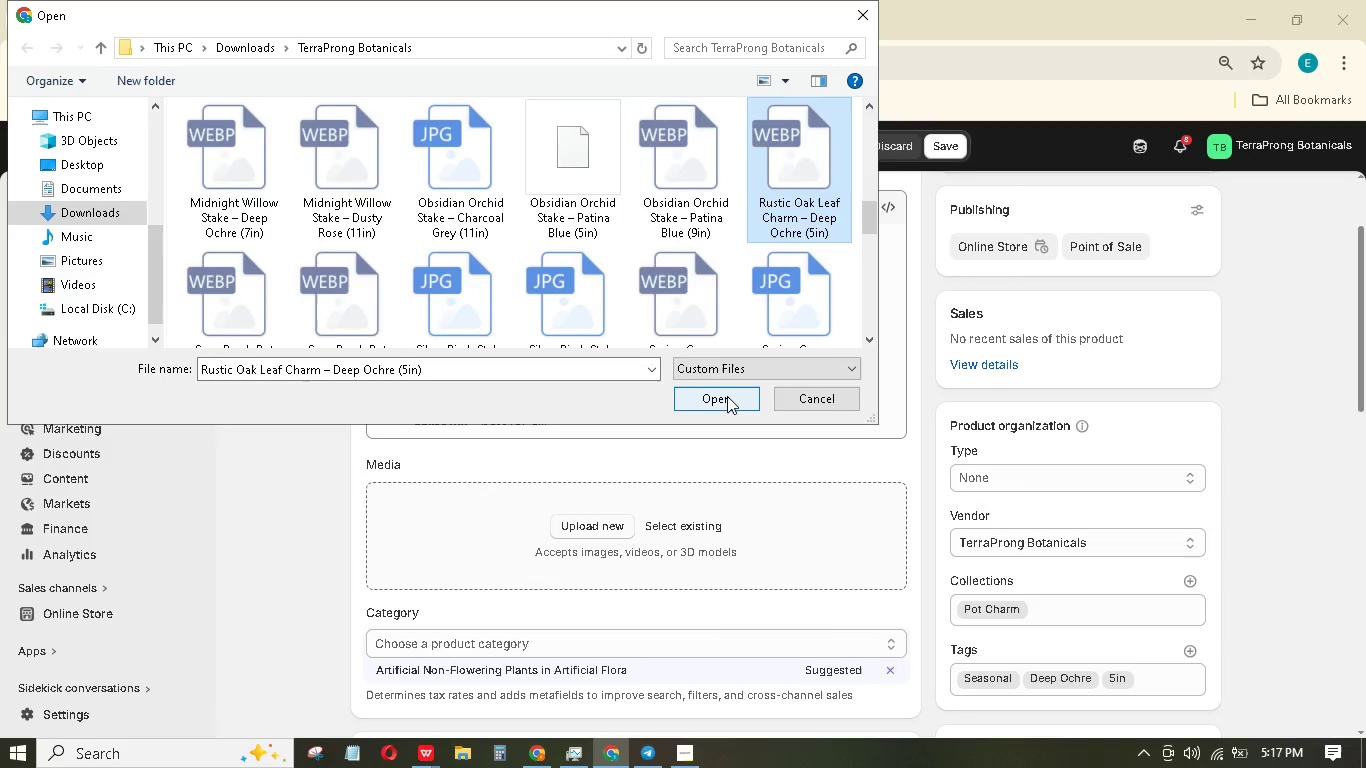 
left_click([727, 396])
 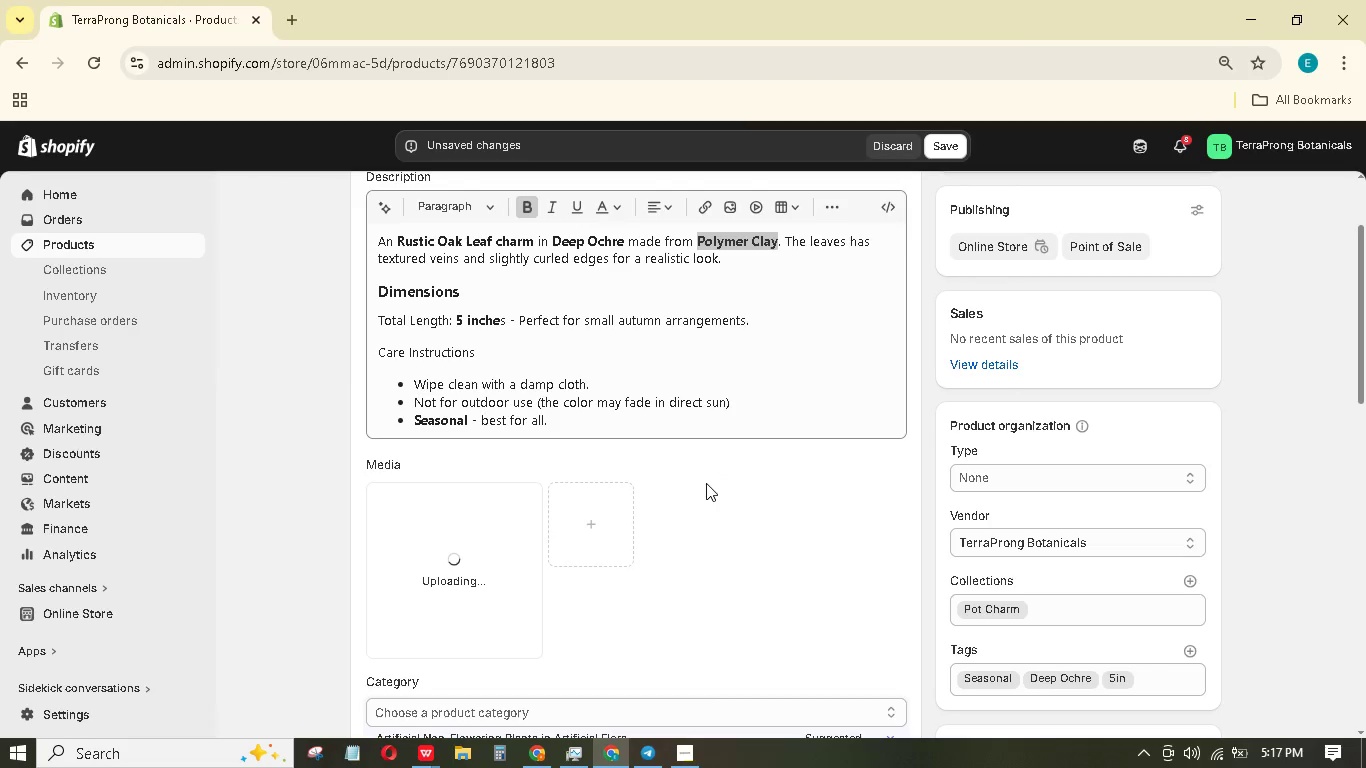 
scroll: coordinate [706, 483], scroll_direction: down, amount: 5.0
 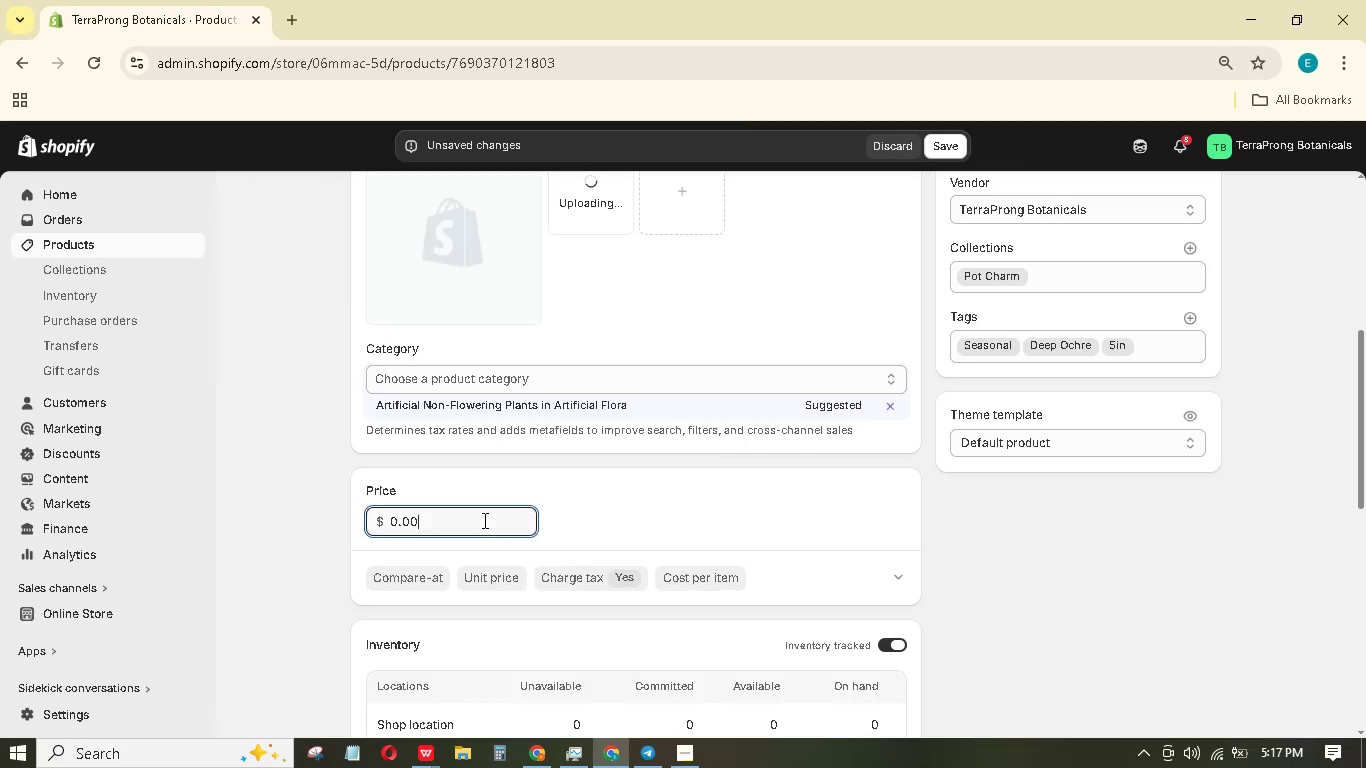 
double_click([483, 520])
 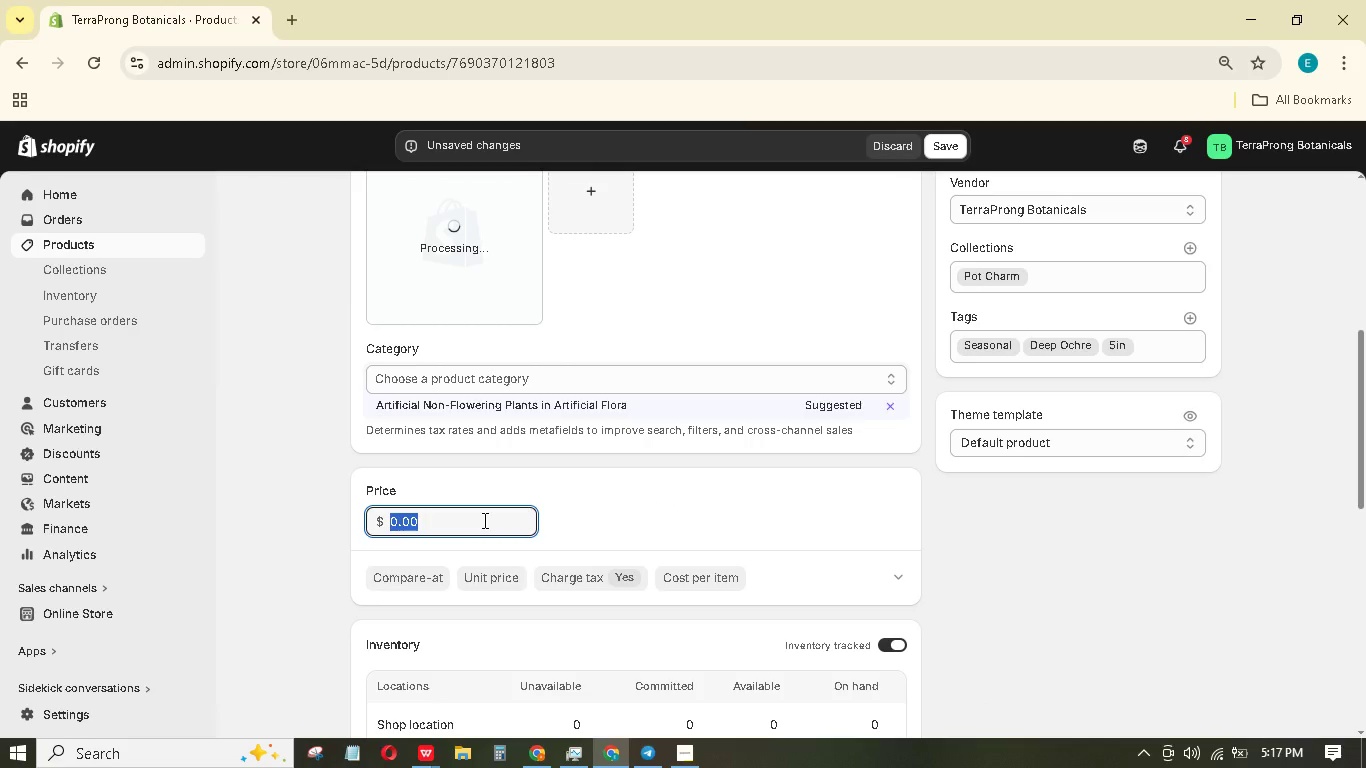 
key(Numpad1)
 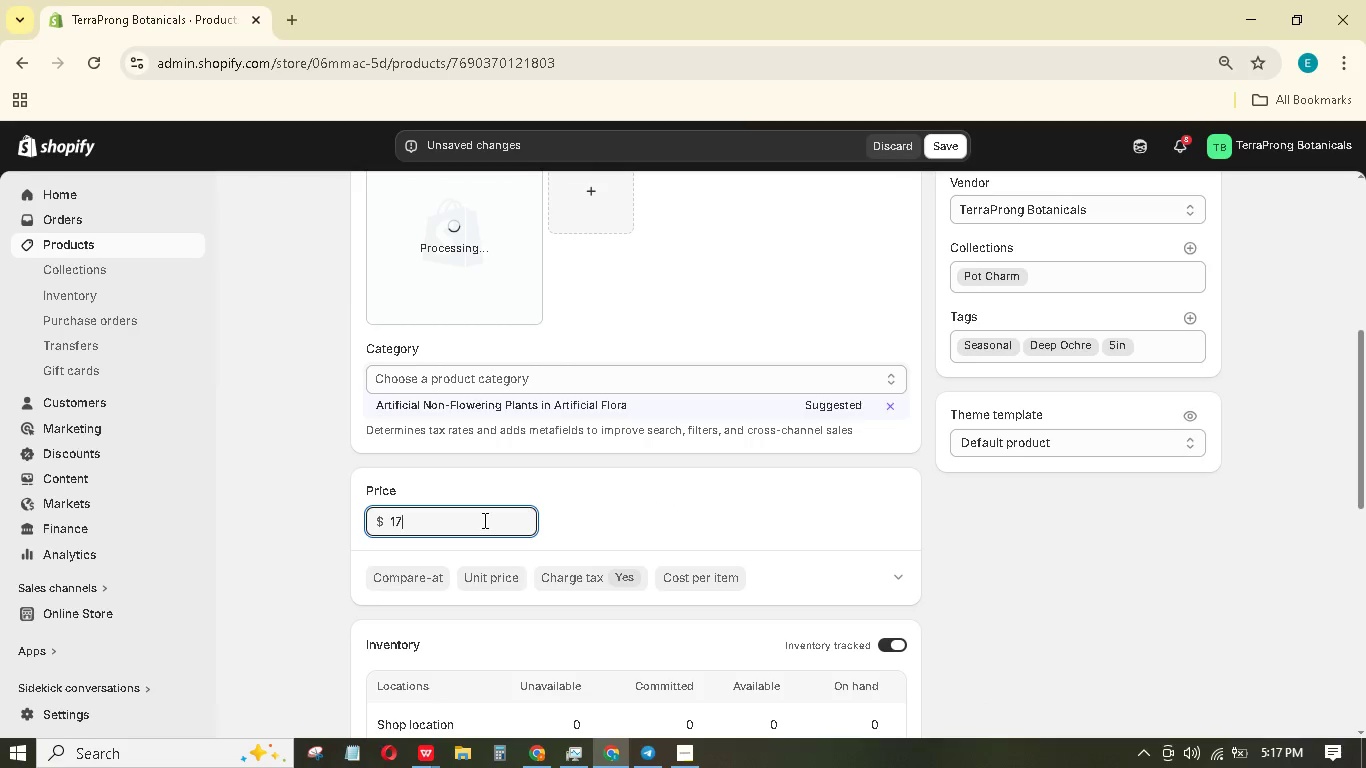 
key(Numpad7)
 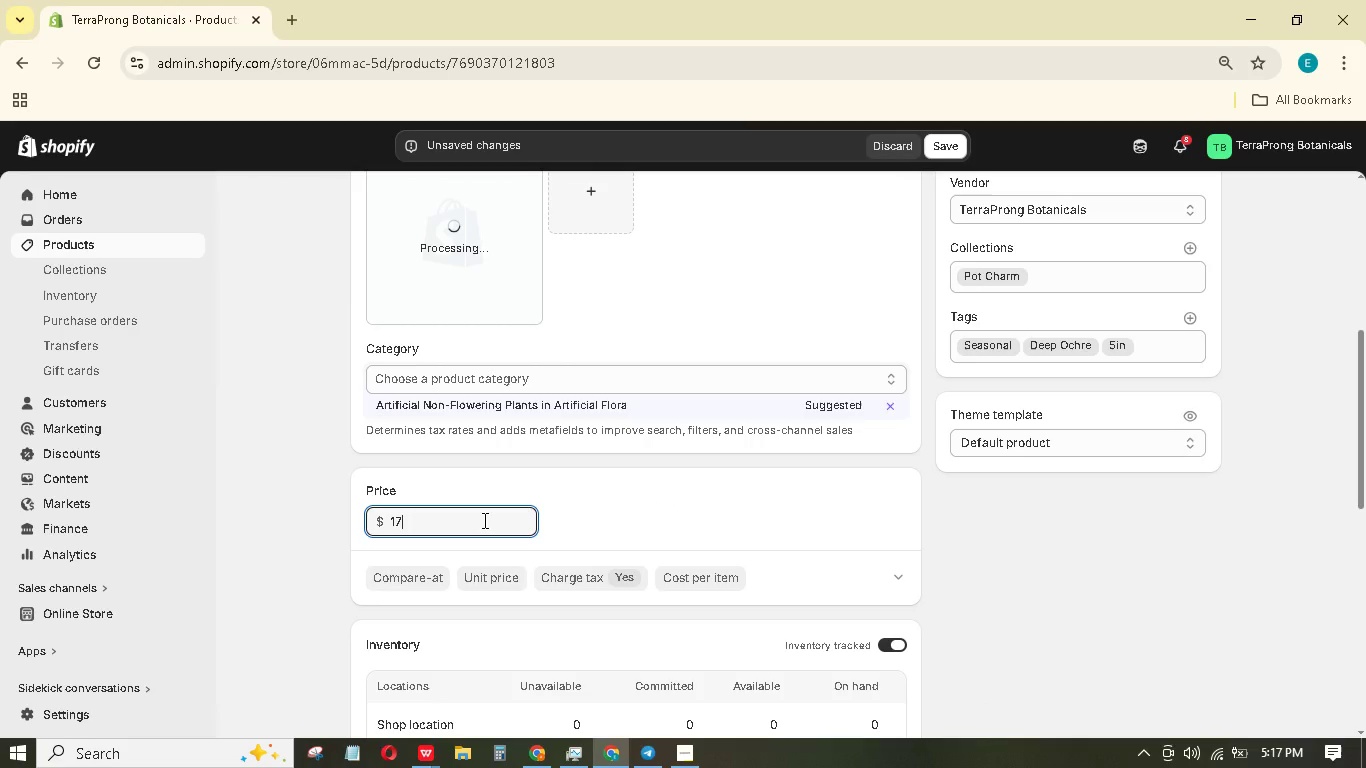 
key(NumpadDecimal)
 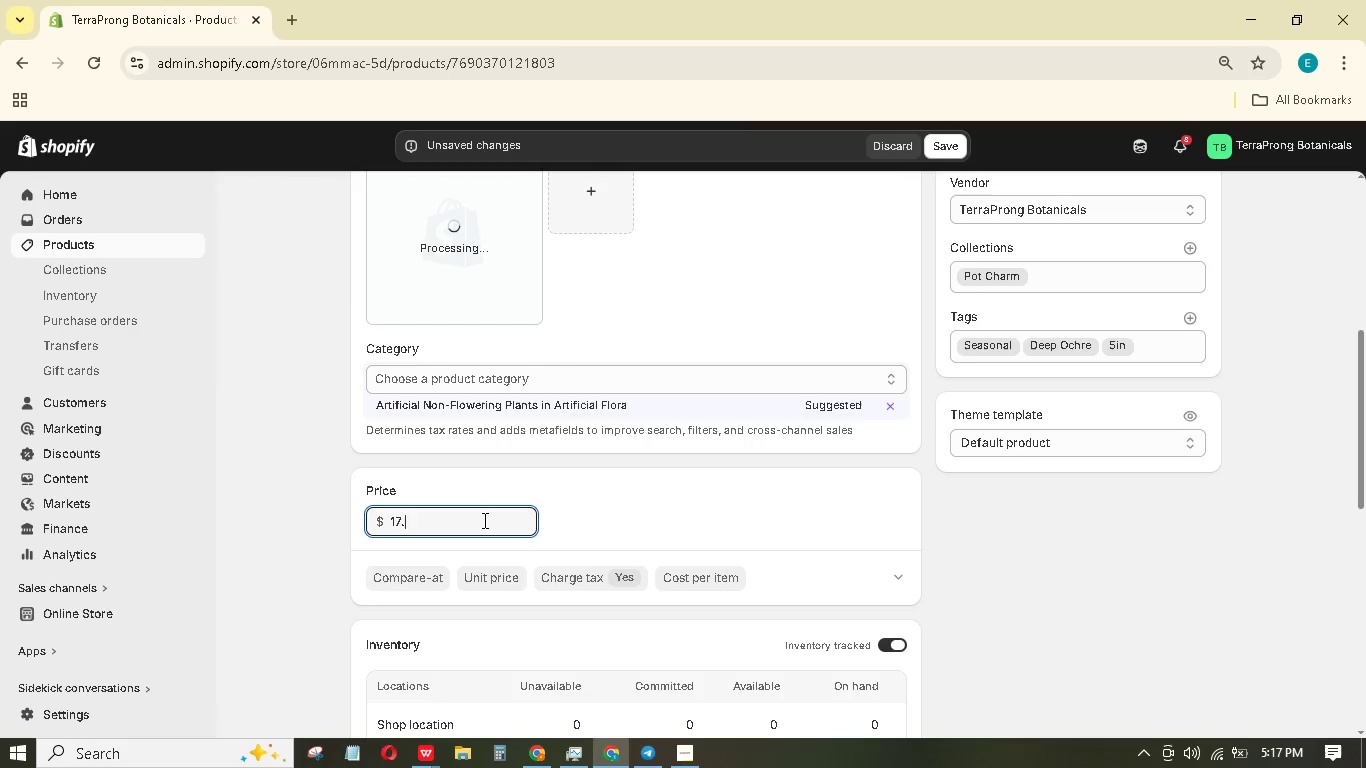 
key(Numpad0)
 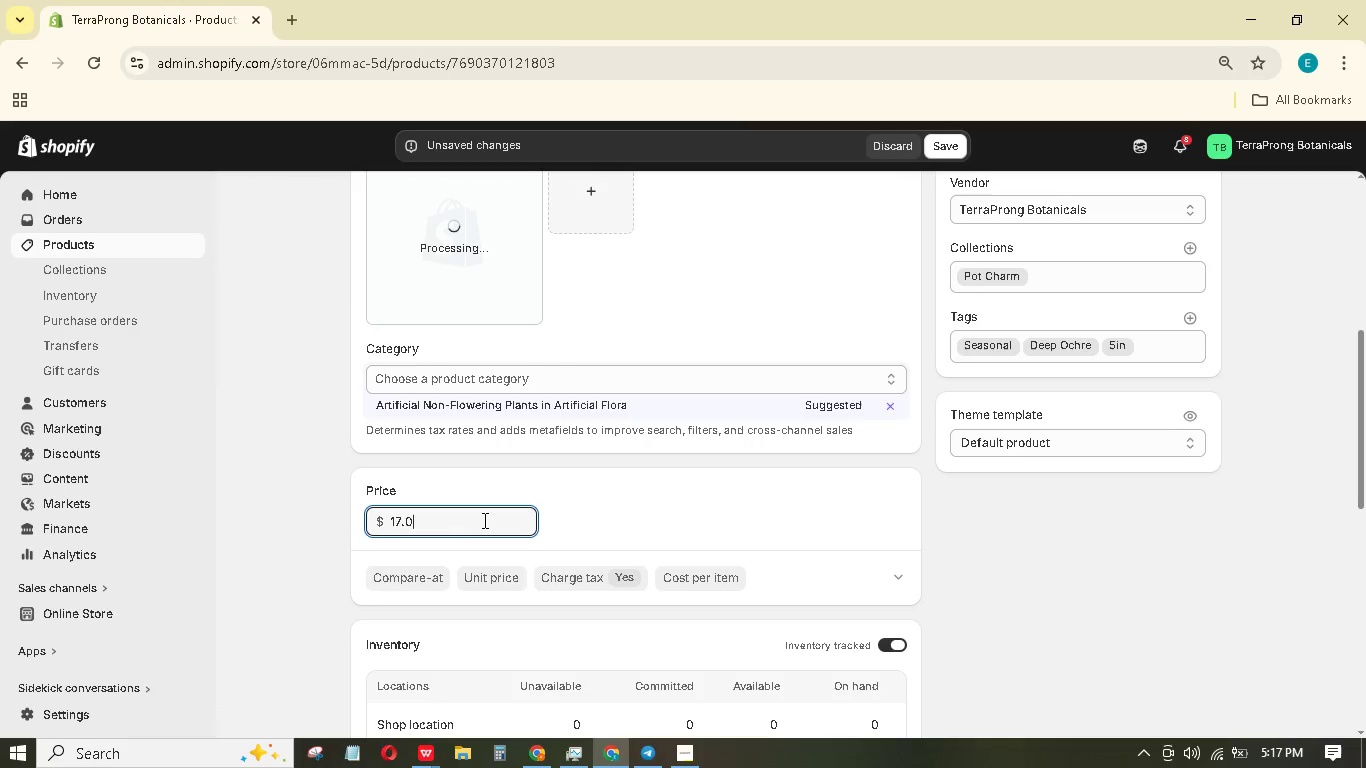 
key(Numpad0)
 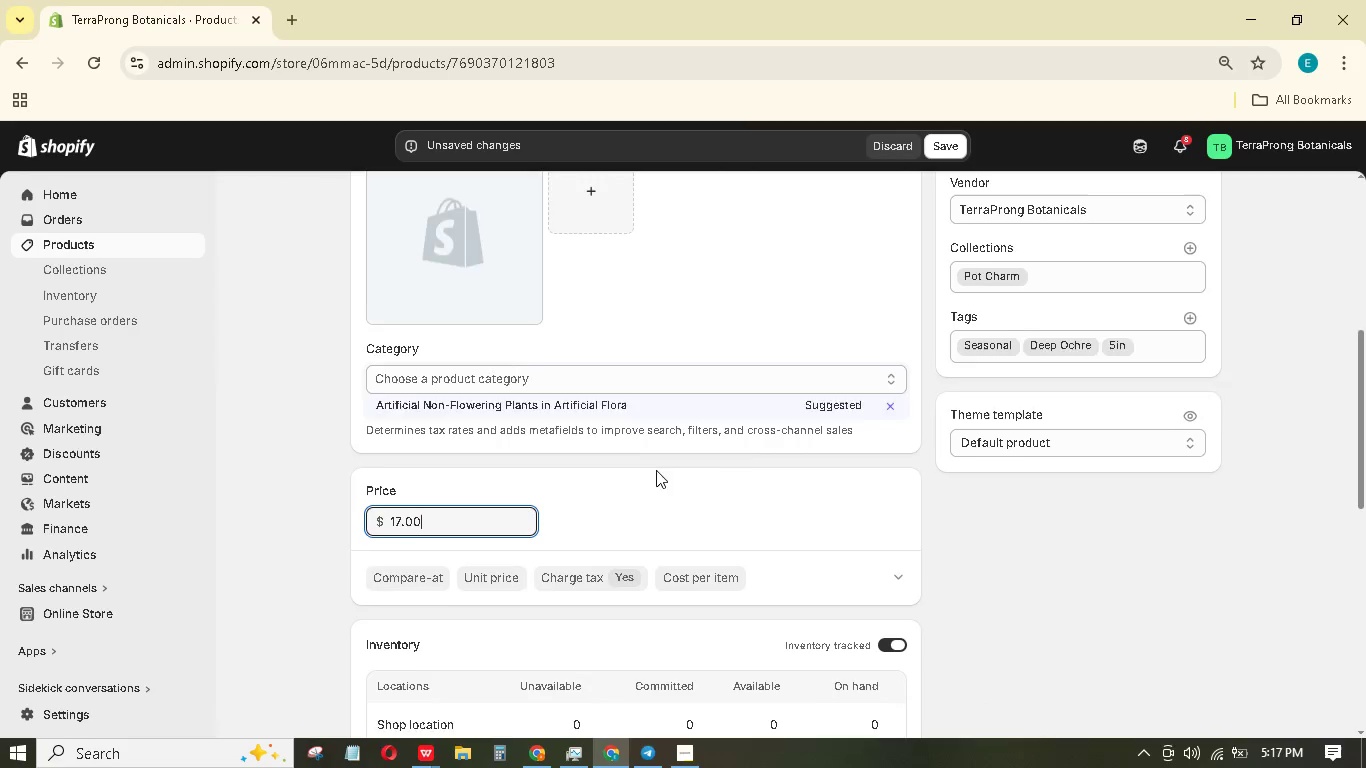 
scroll: coordinate [665, 475], scroll_direction: down, amount: 1.0
 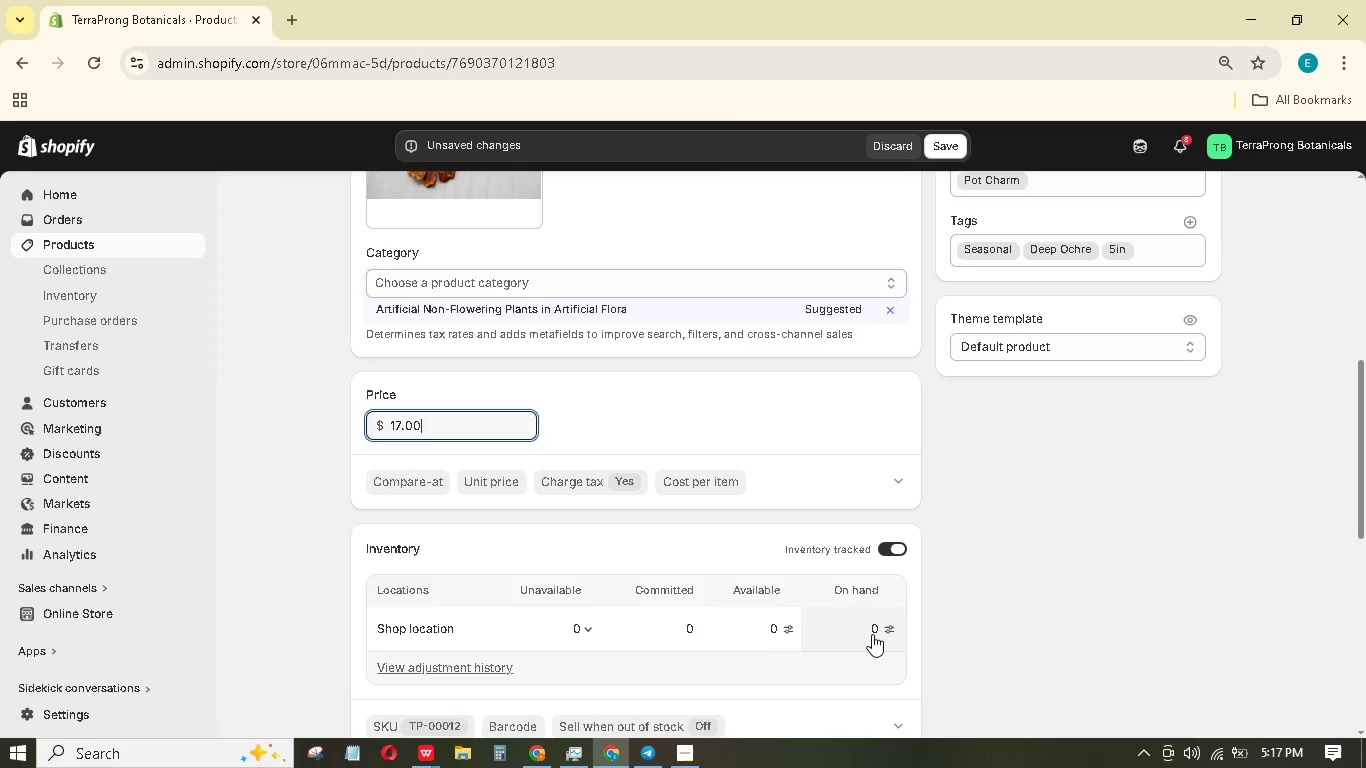 
left_click([870, 637])
 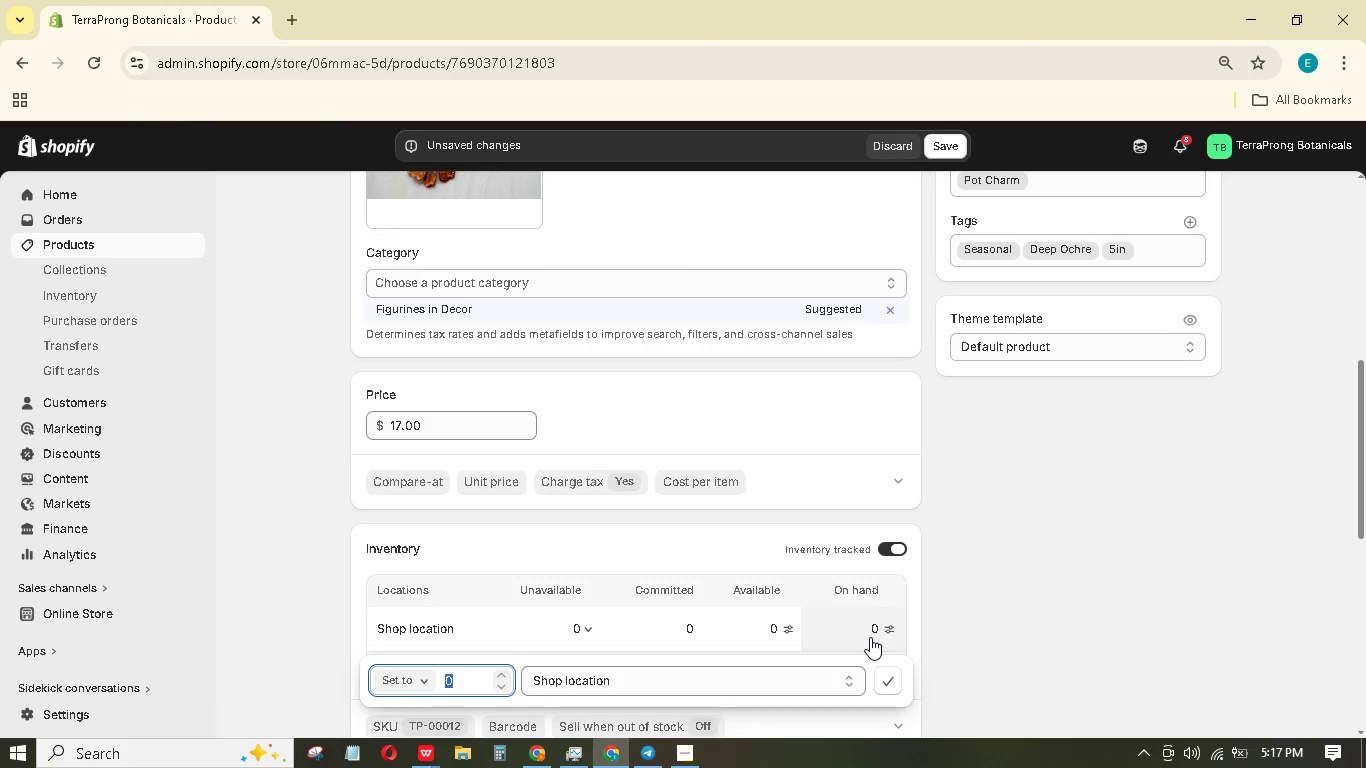 
key(Numpad2)
 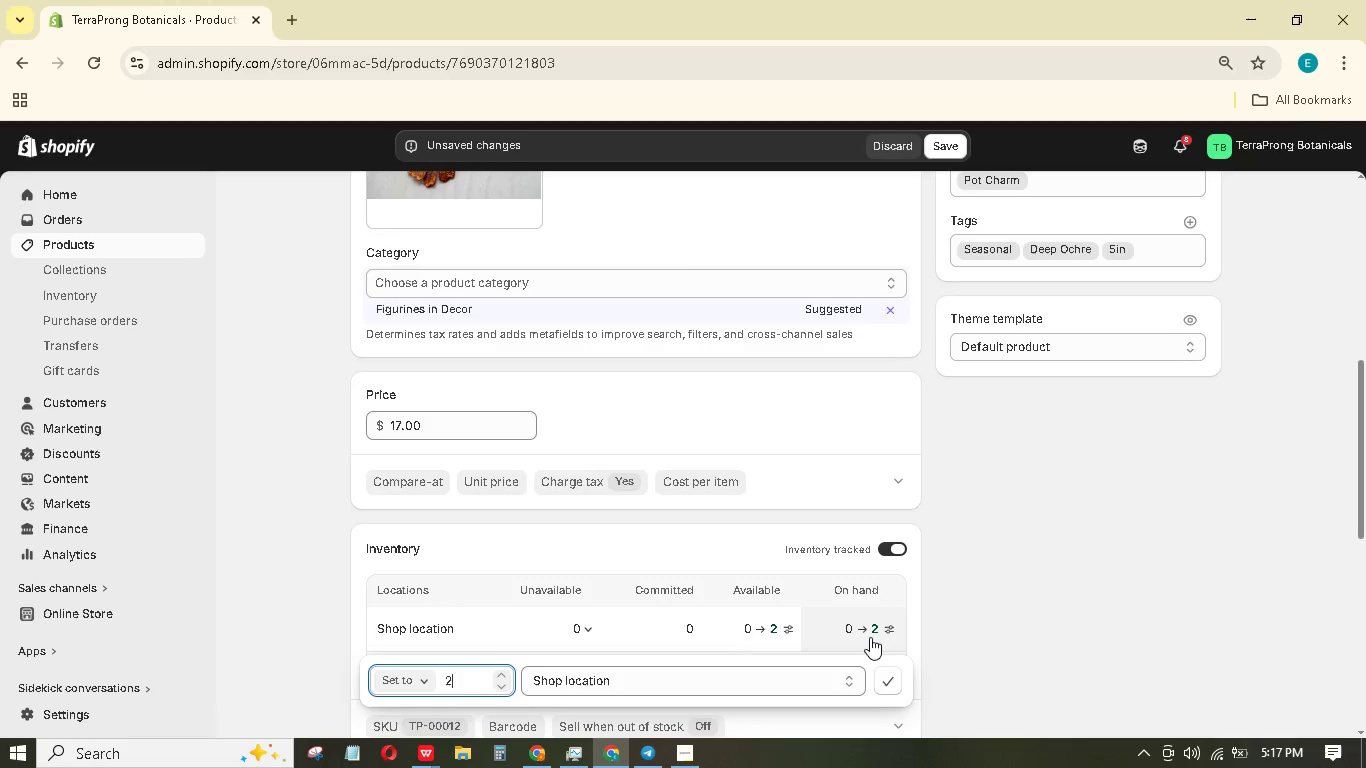 
key(Numpad2)
 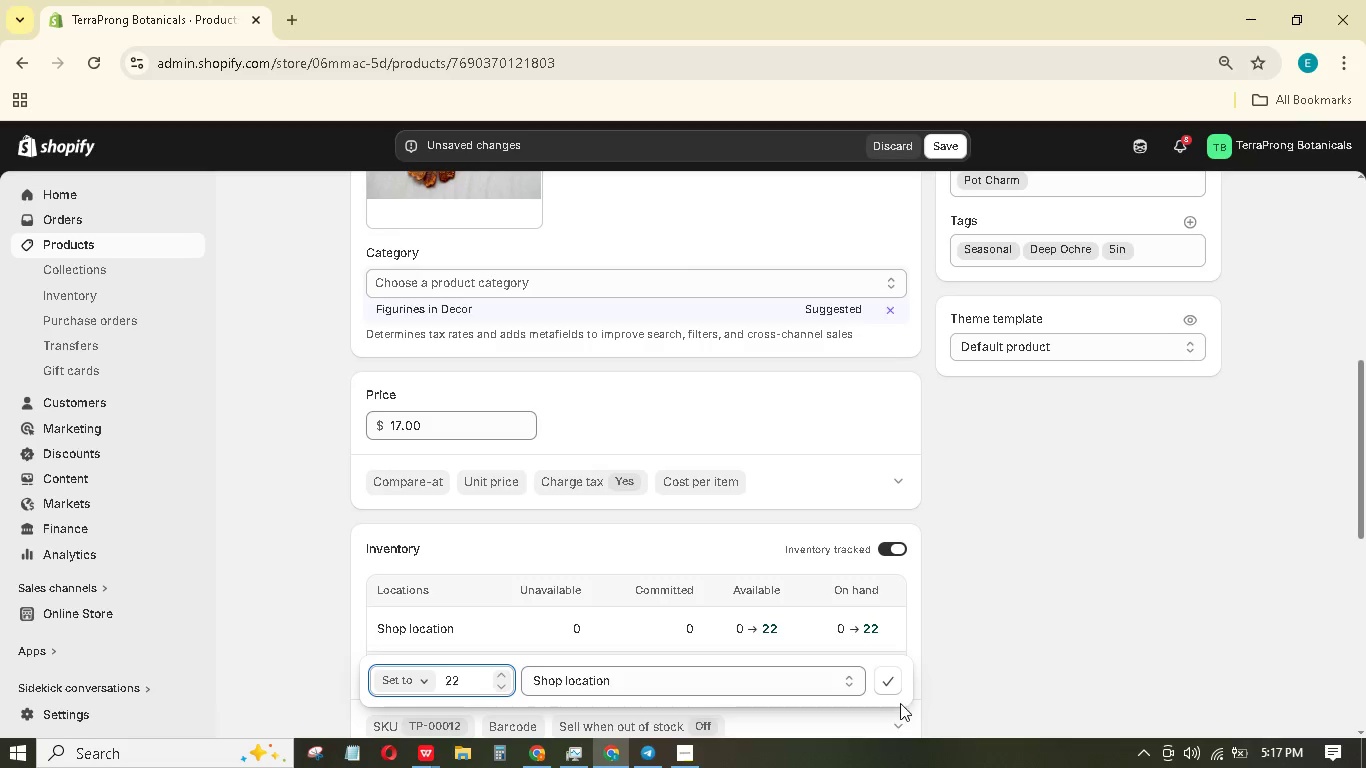 
left_click([889, 681])
 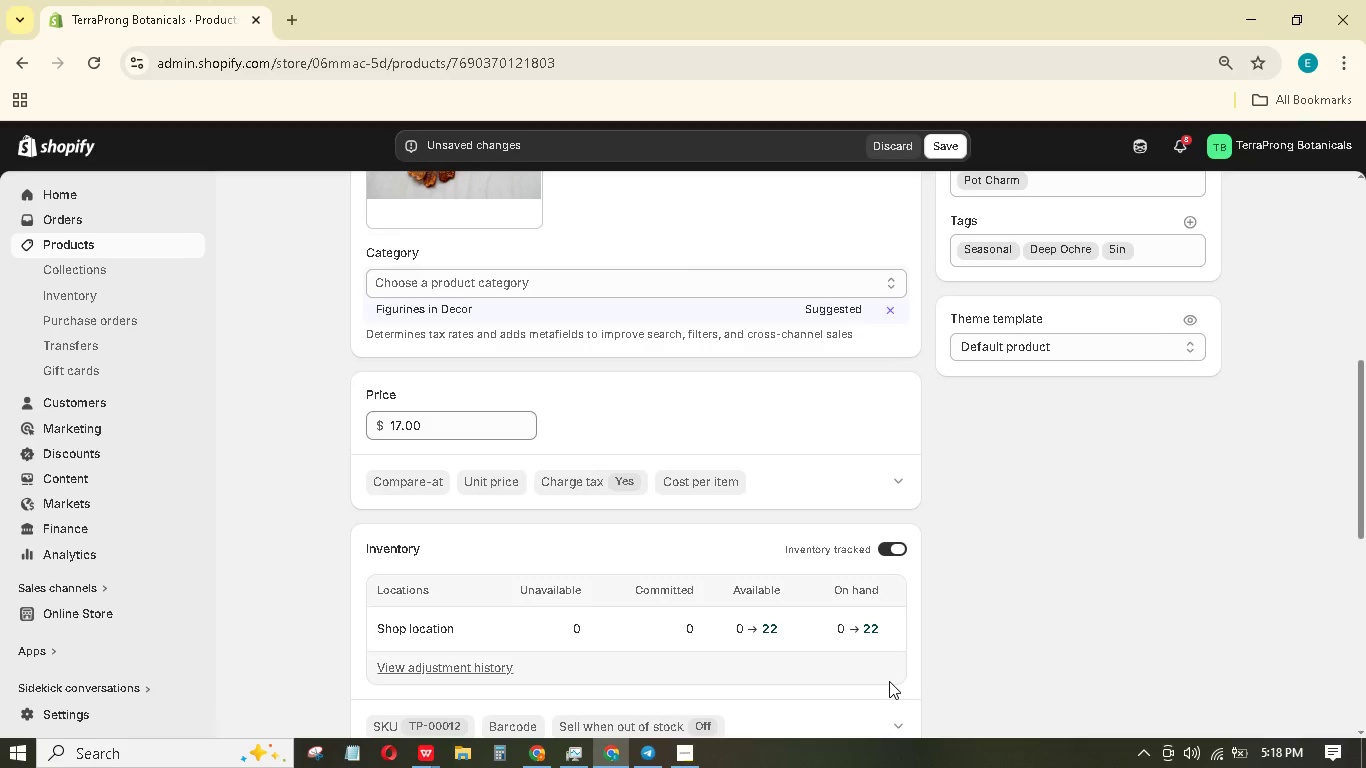 
scroll: coordinate [761, 536], scroll_direction: down, amount: 1.0
 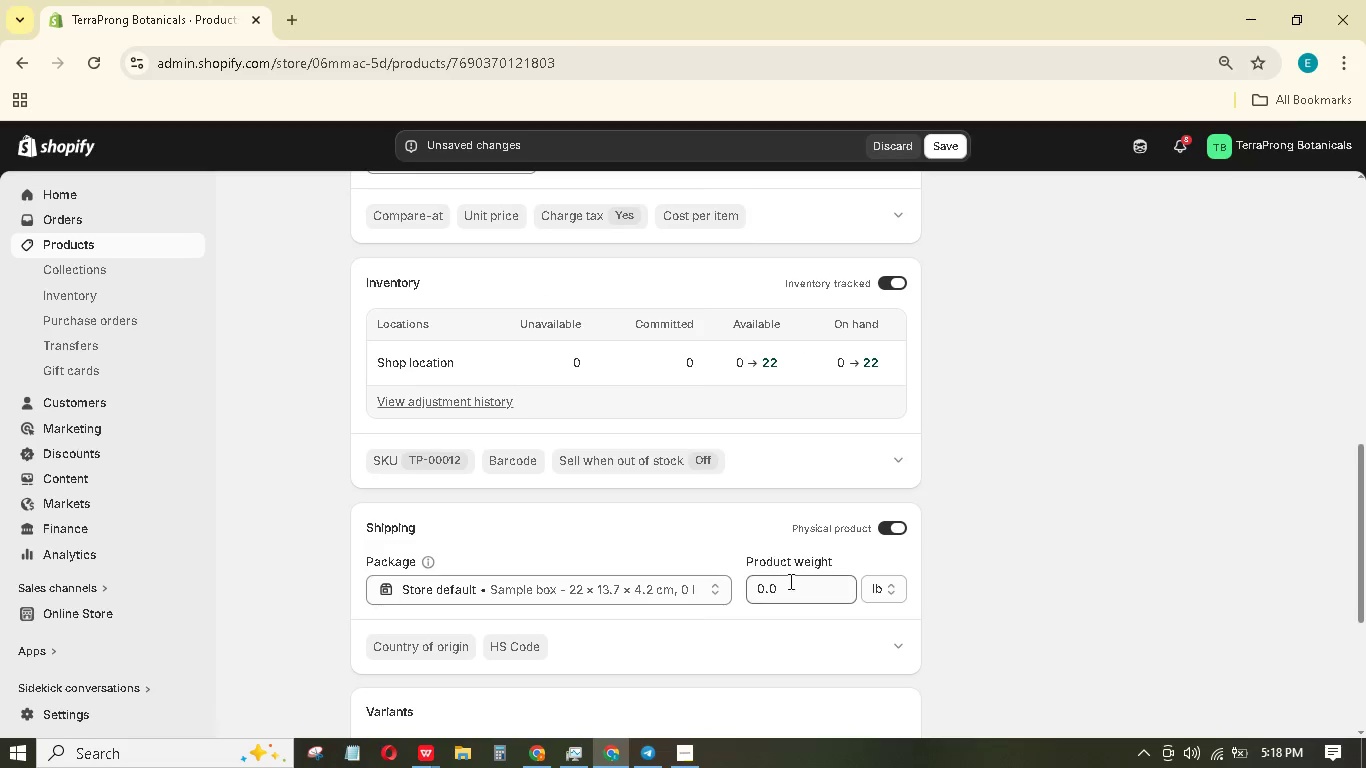 
double_click([787, 584])
 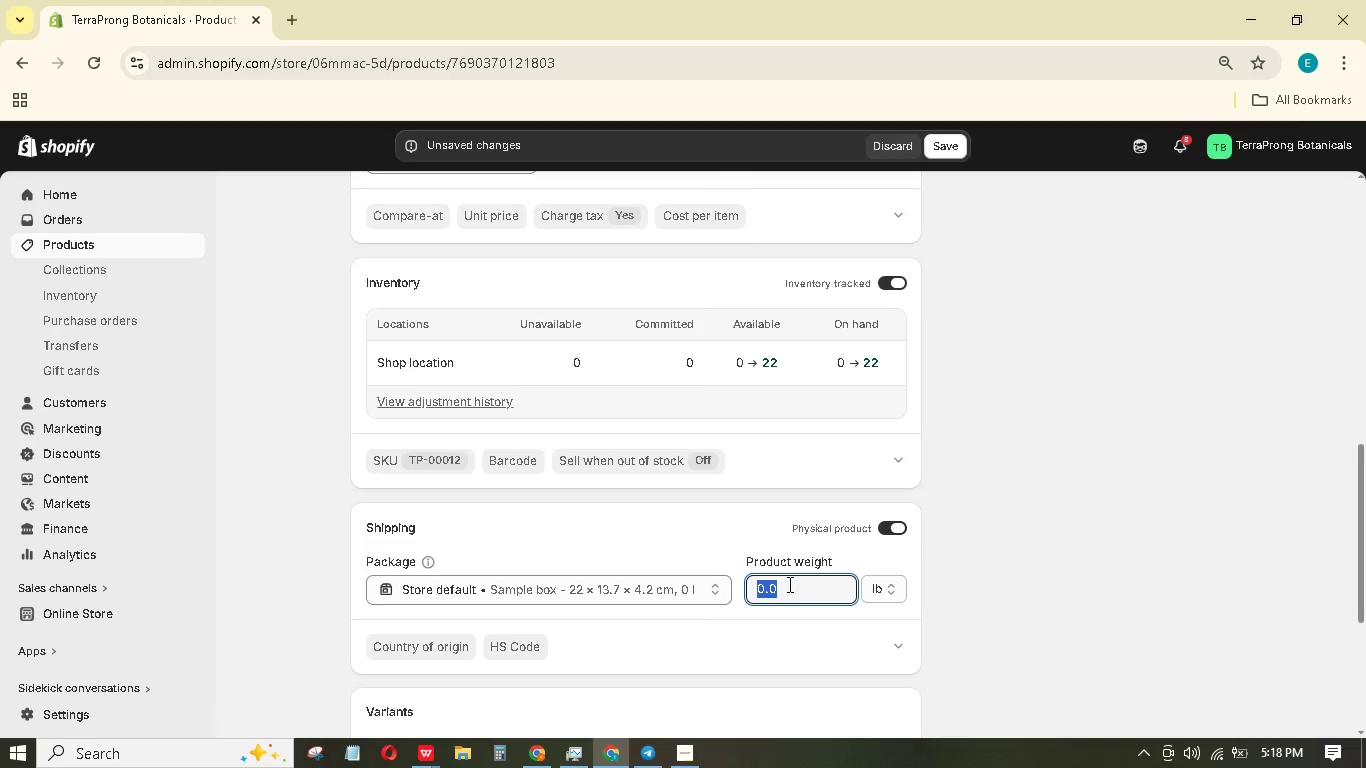 
key(Numpad0)
 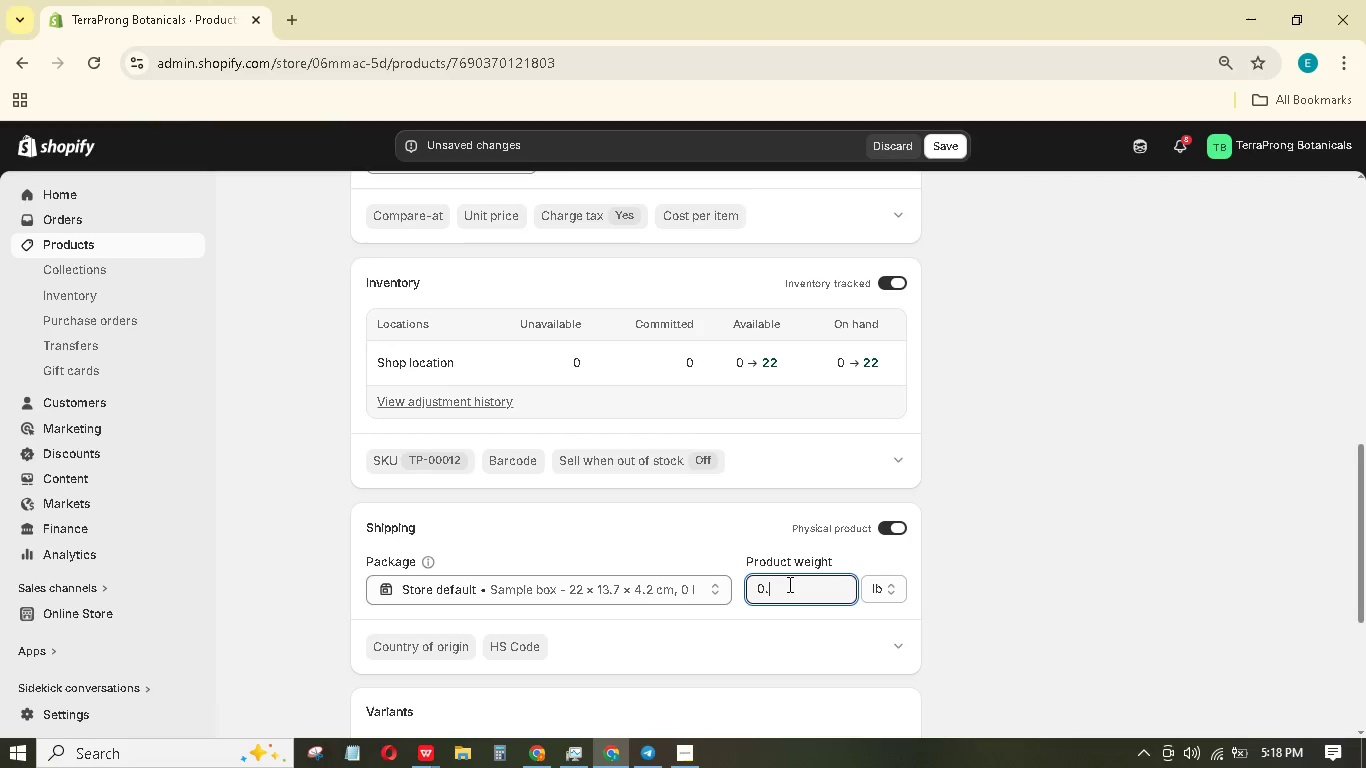 
key(NumpadDecimal)
 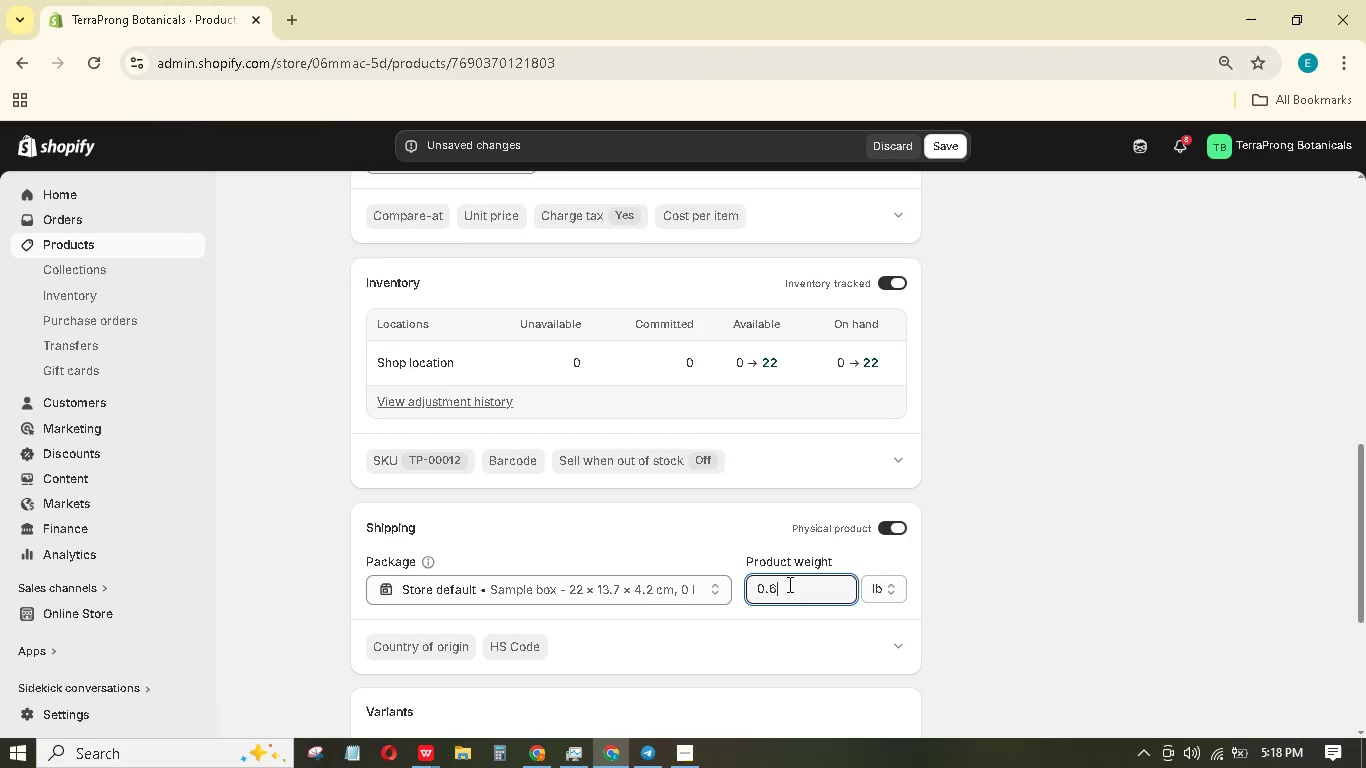 
key(Numpad6)
 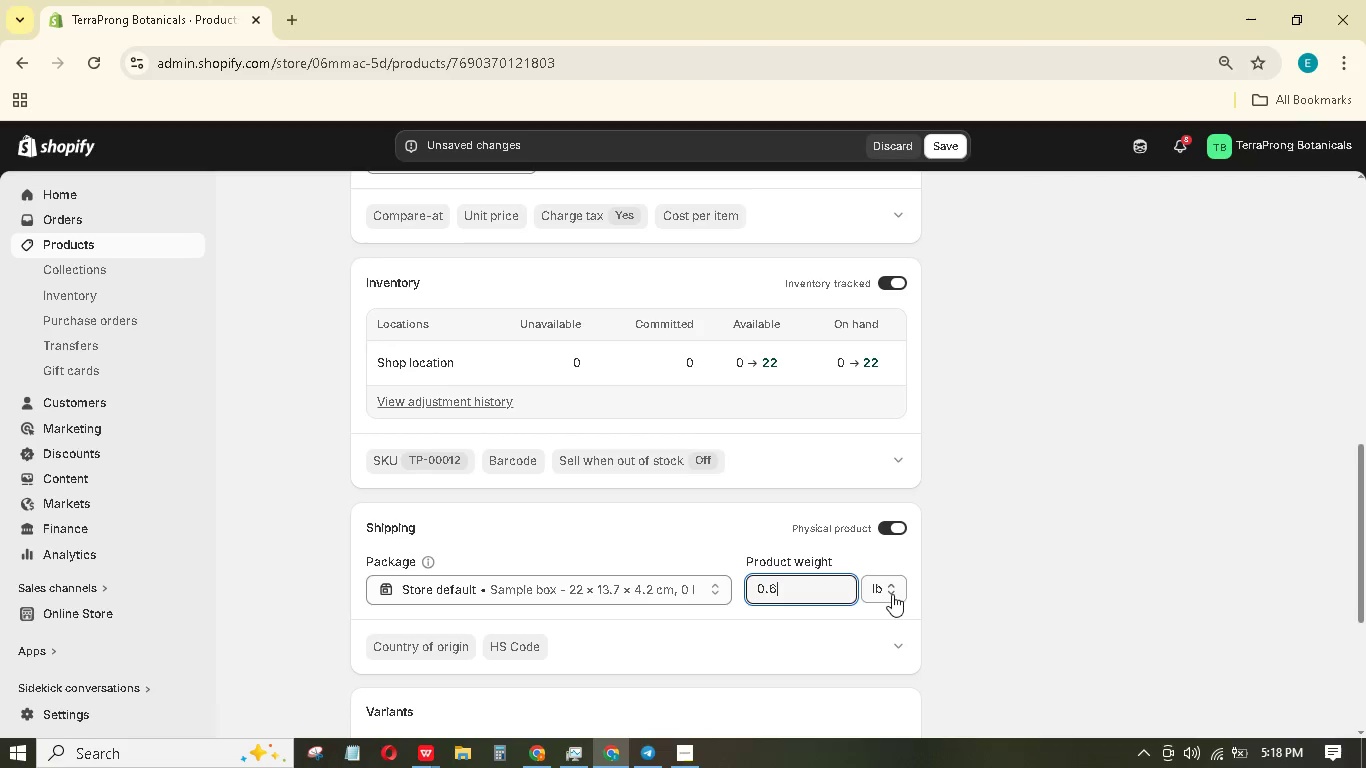 
left_click([889, 593])
 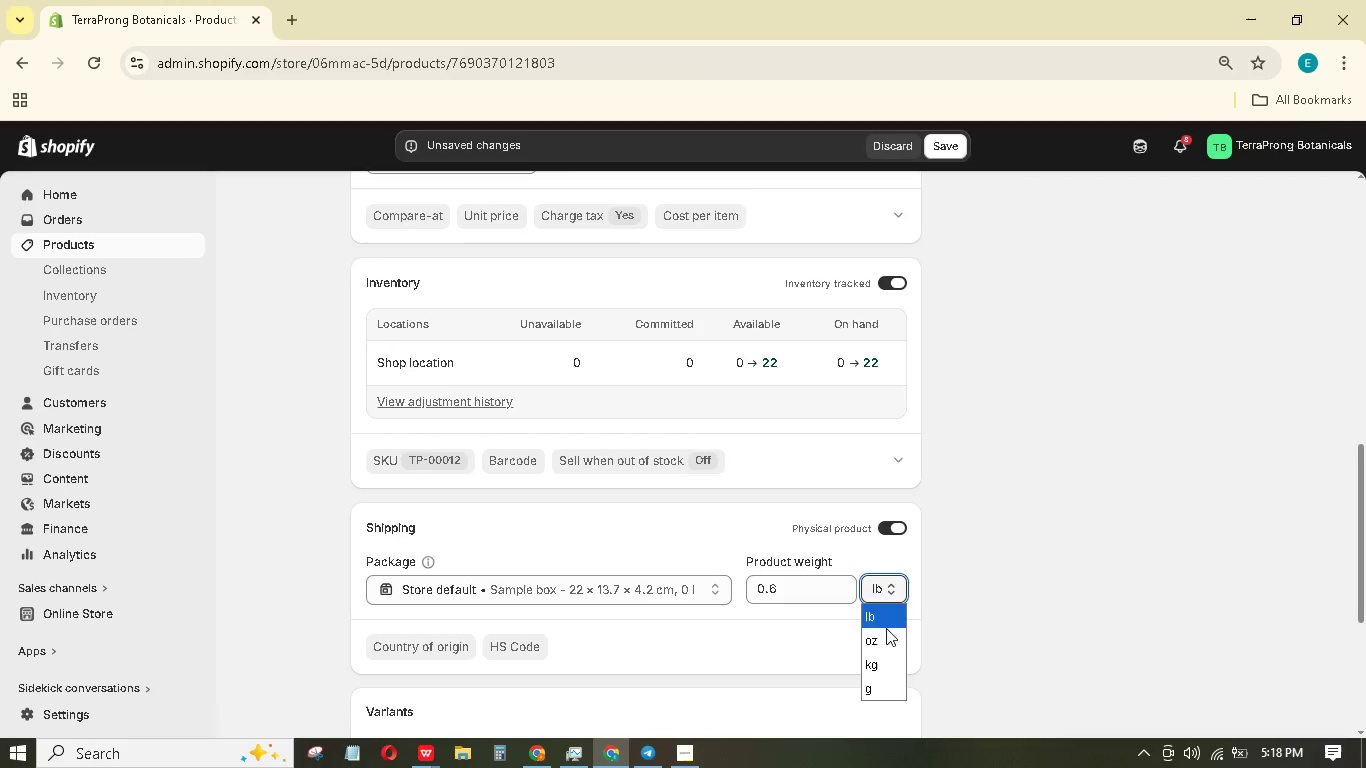 
left_click([889, 642])
 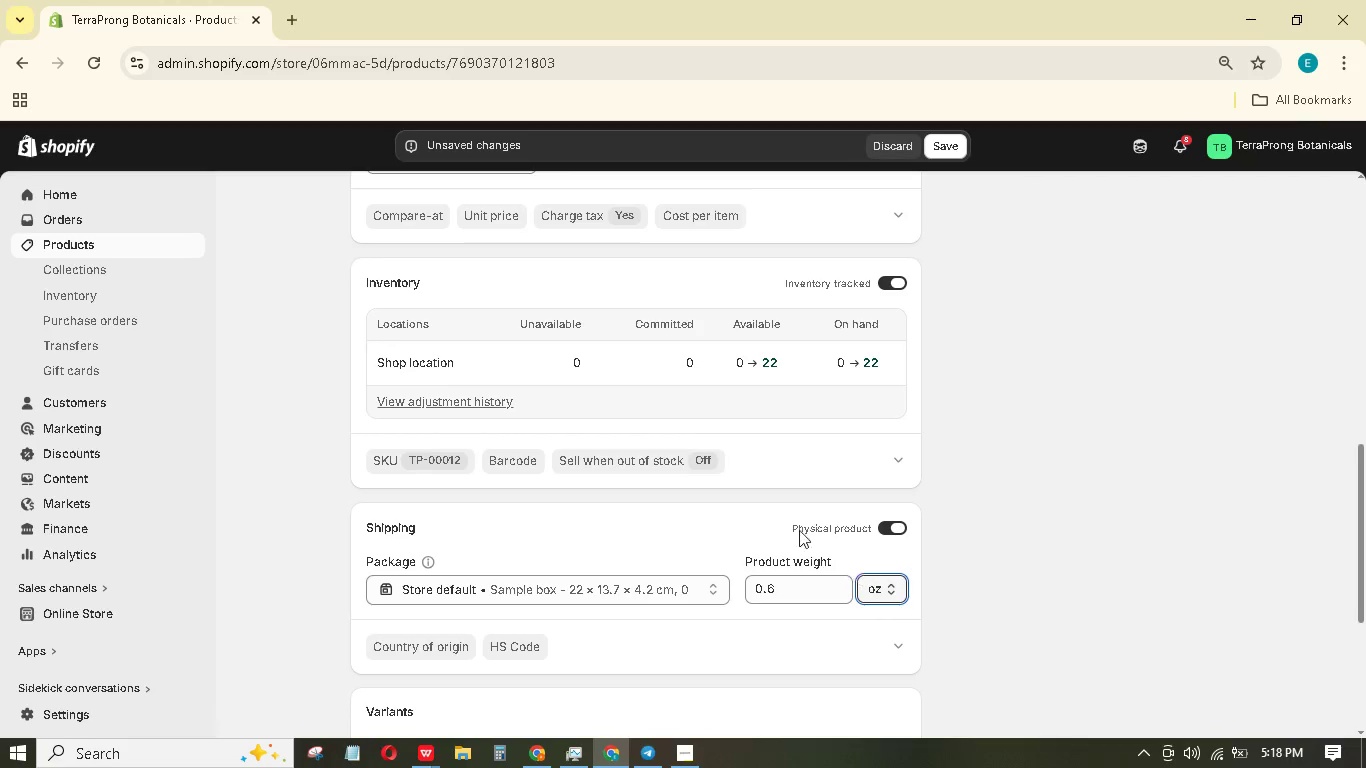 
scroll: coordinate [771, 518], scroll_direction: down, amount: 6.0
 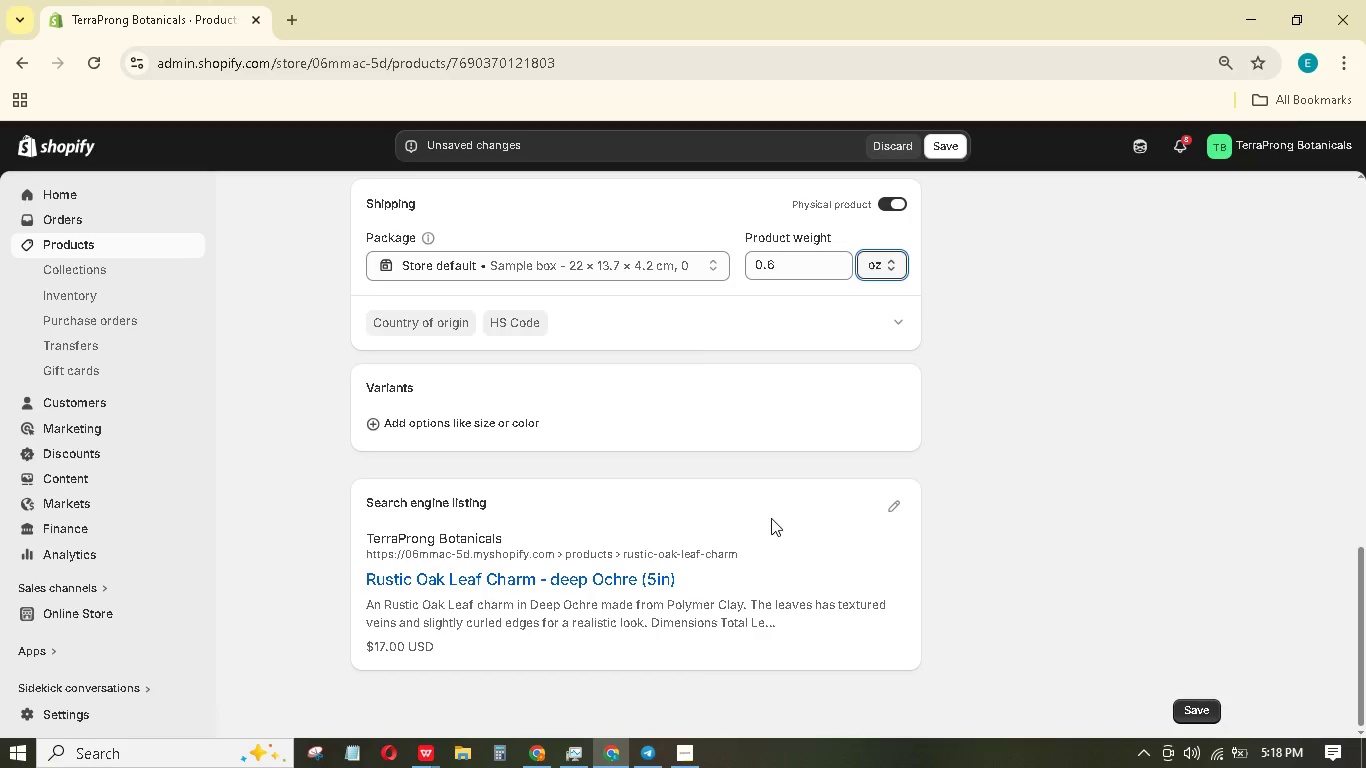 
left_click([892, 498])
 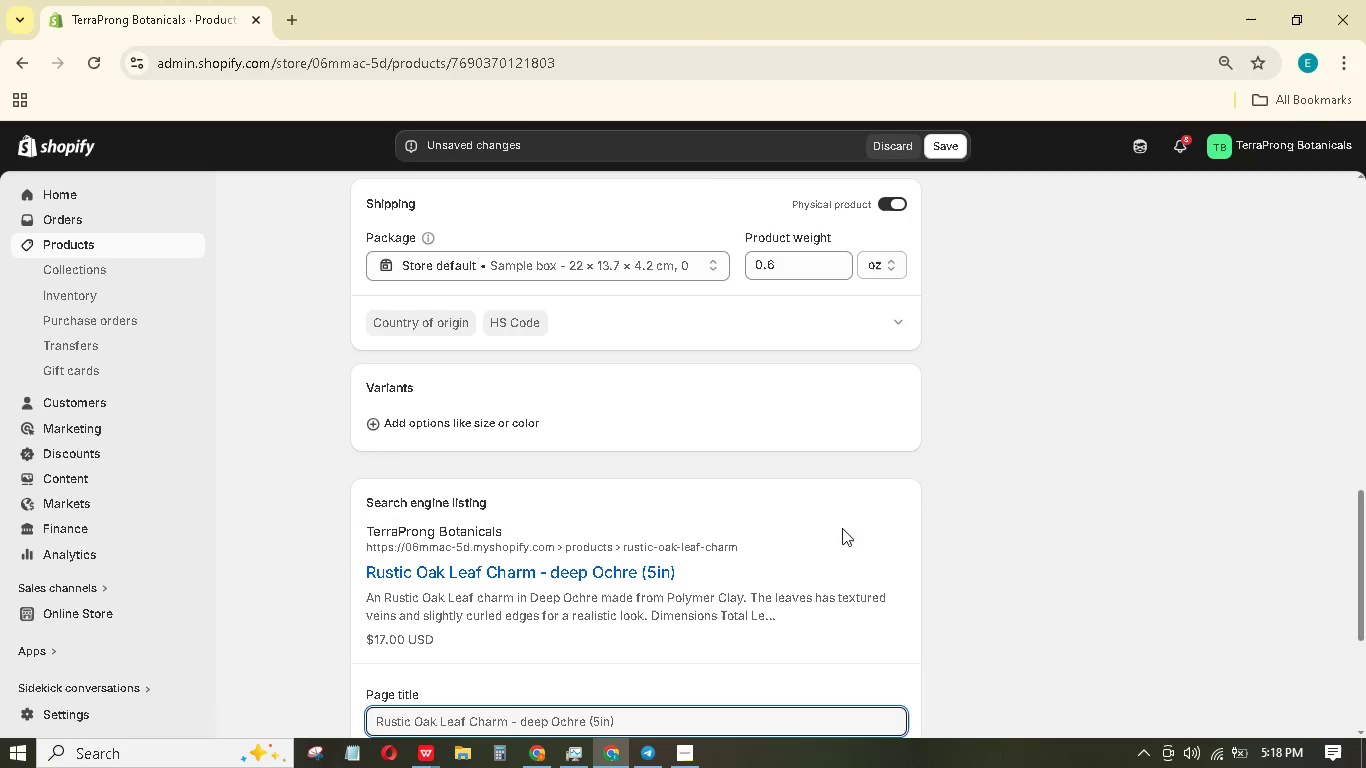 
scroll: coordinate [775, 562], scroll_direction: down, amount: 3.0
 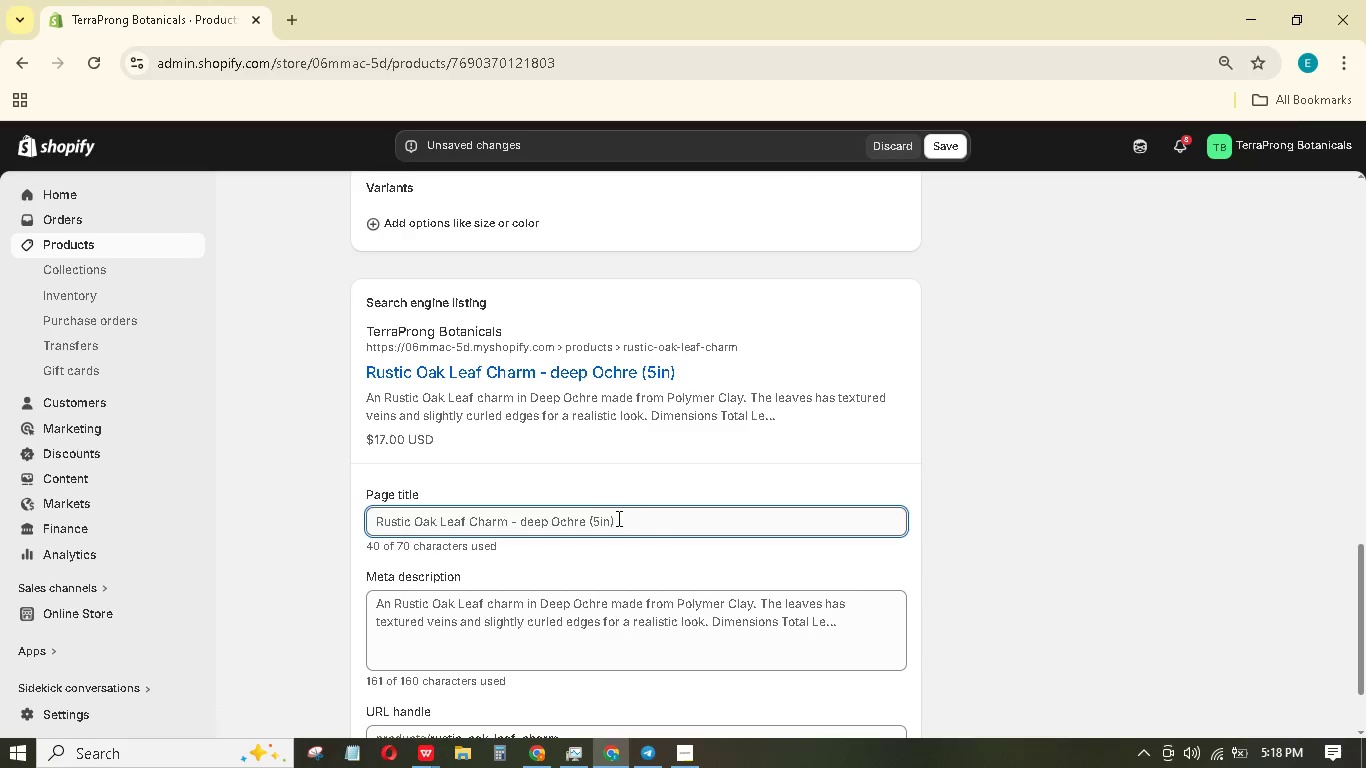 
wait(6.45)
 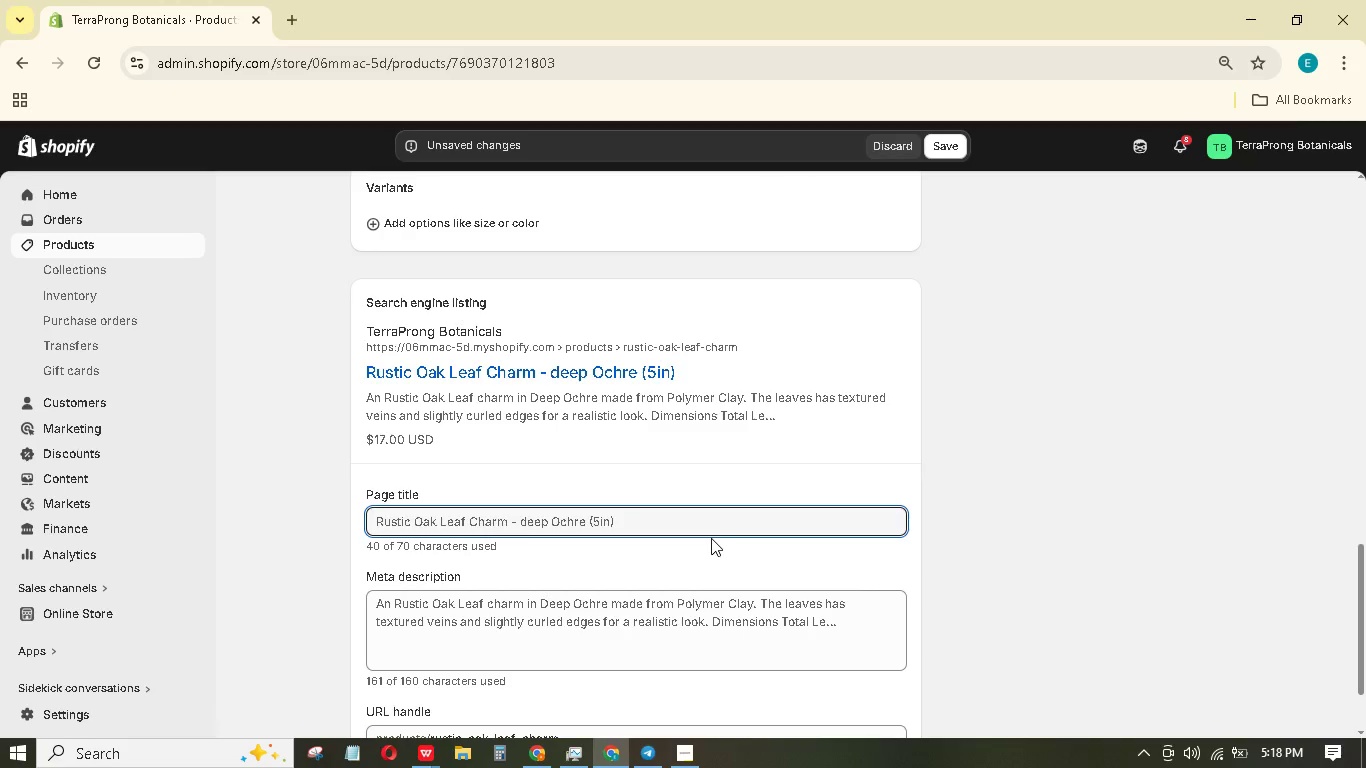 
left_click([527, 519])
 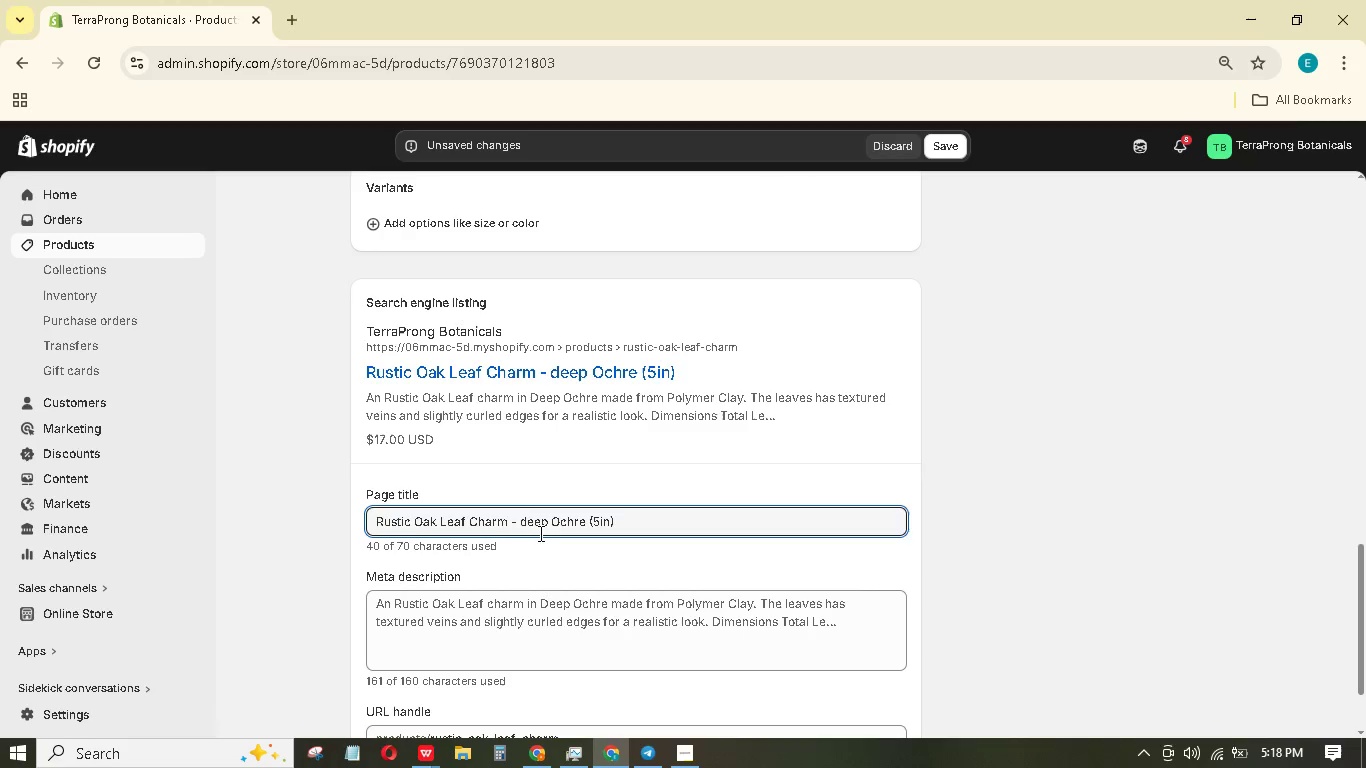 
key(Backspace)
 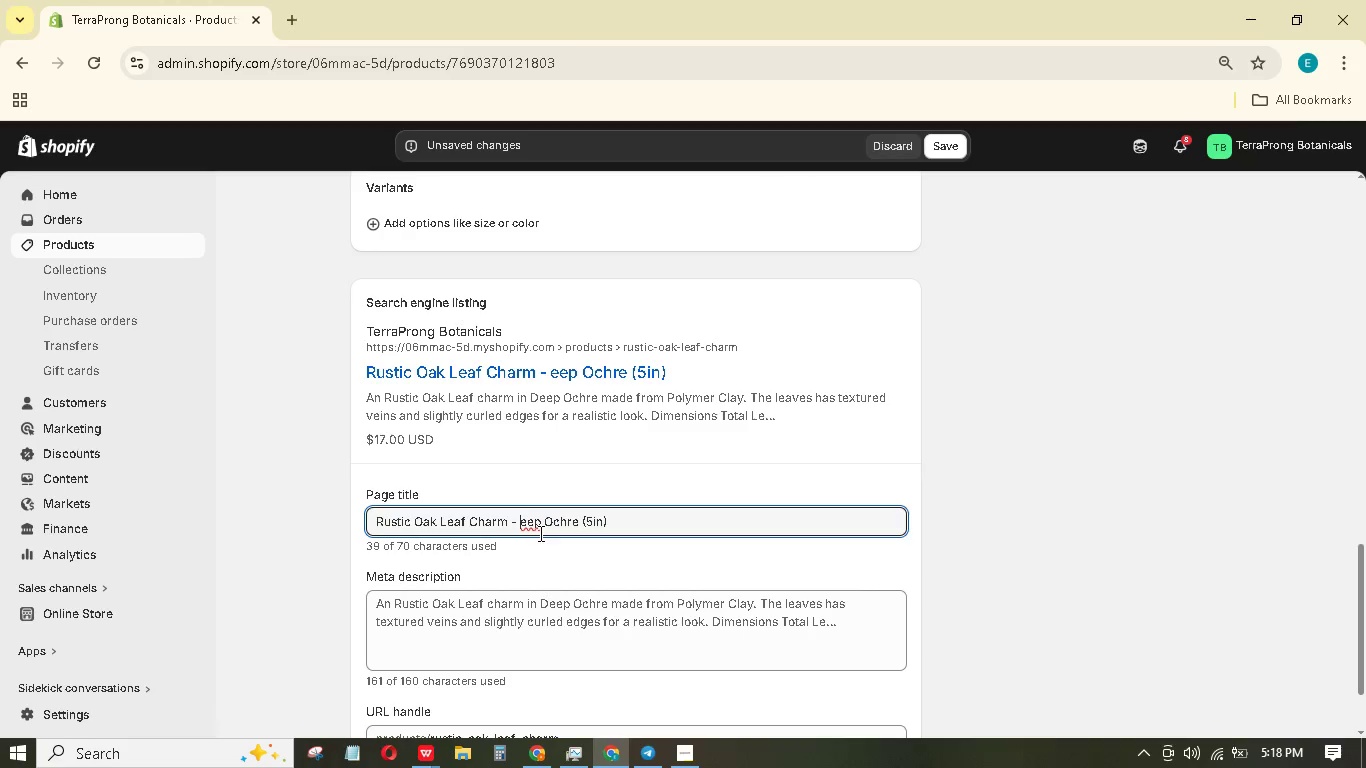 
key(Shift+D)
 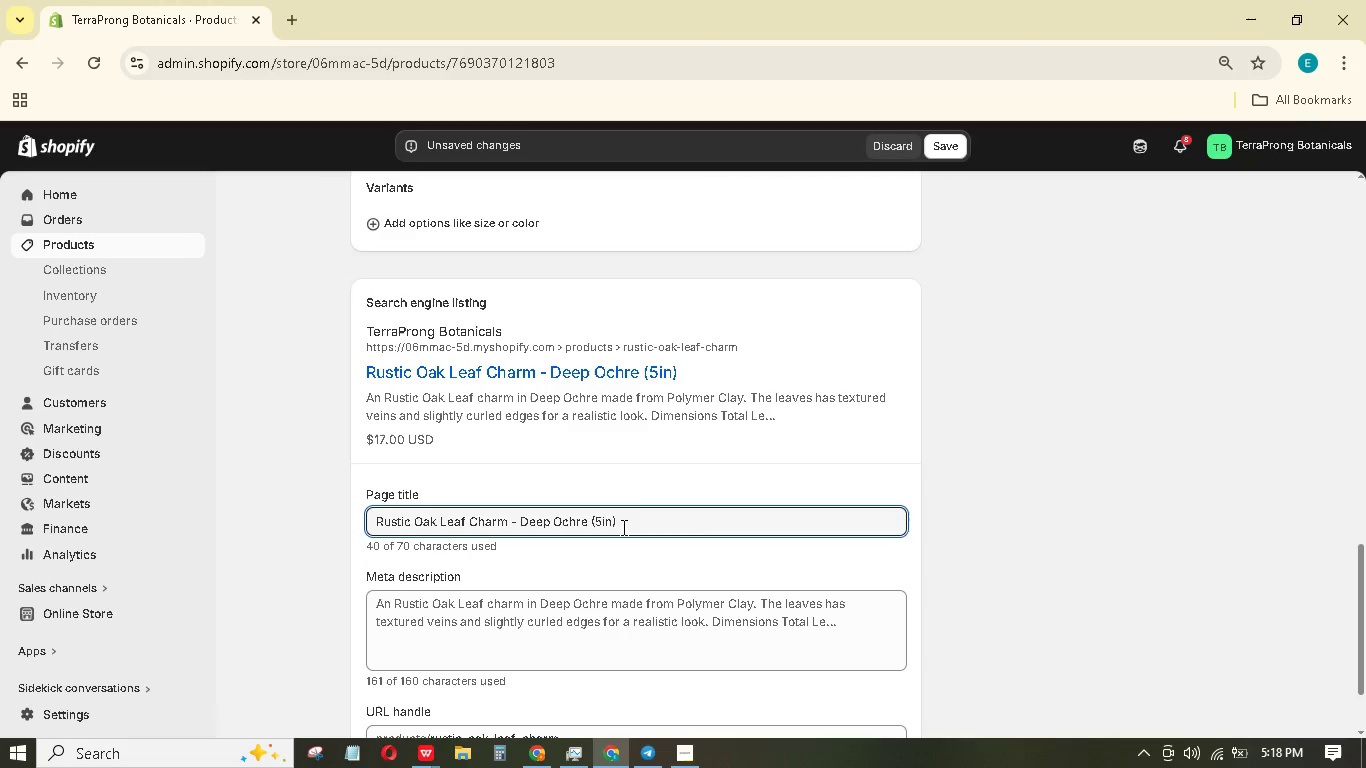 
scroll: coordinate [606, 515], scroll_direction: up, amount: 23.0
 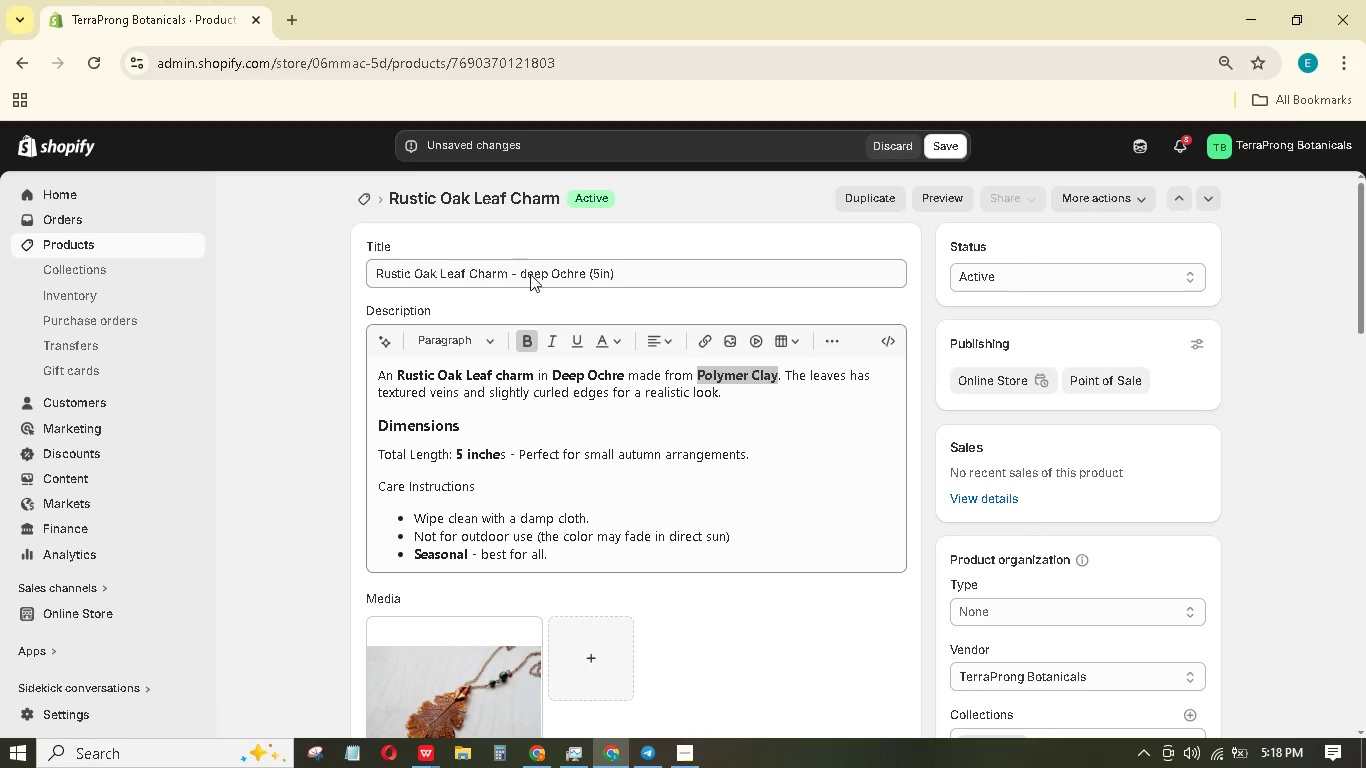 
left_click([529, 275])
 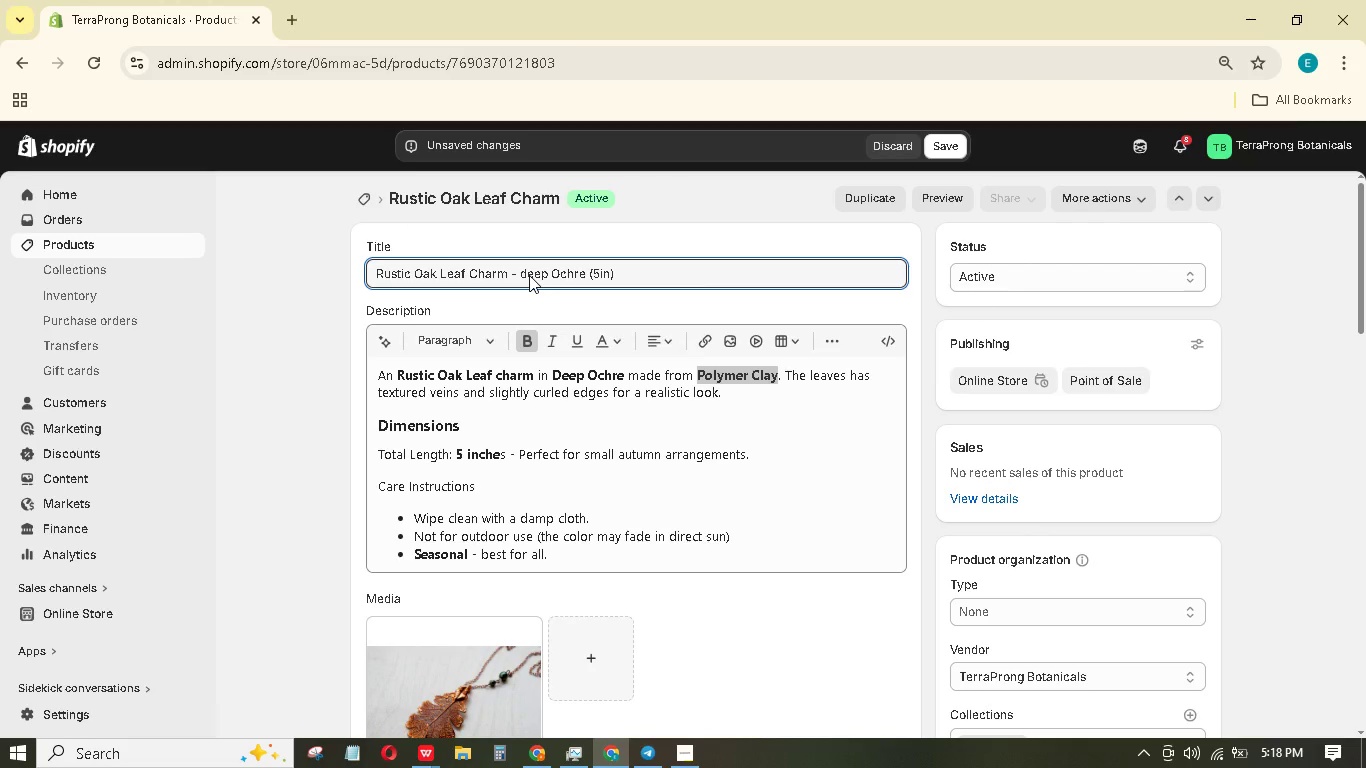 
key(Backspace)
 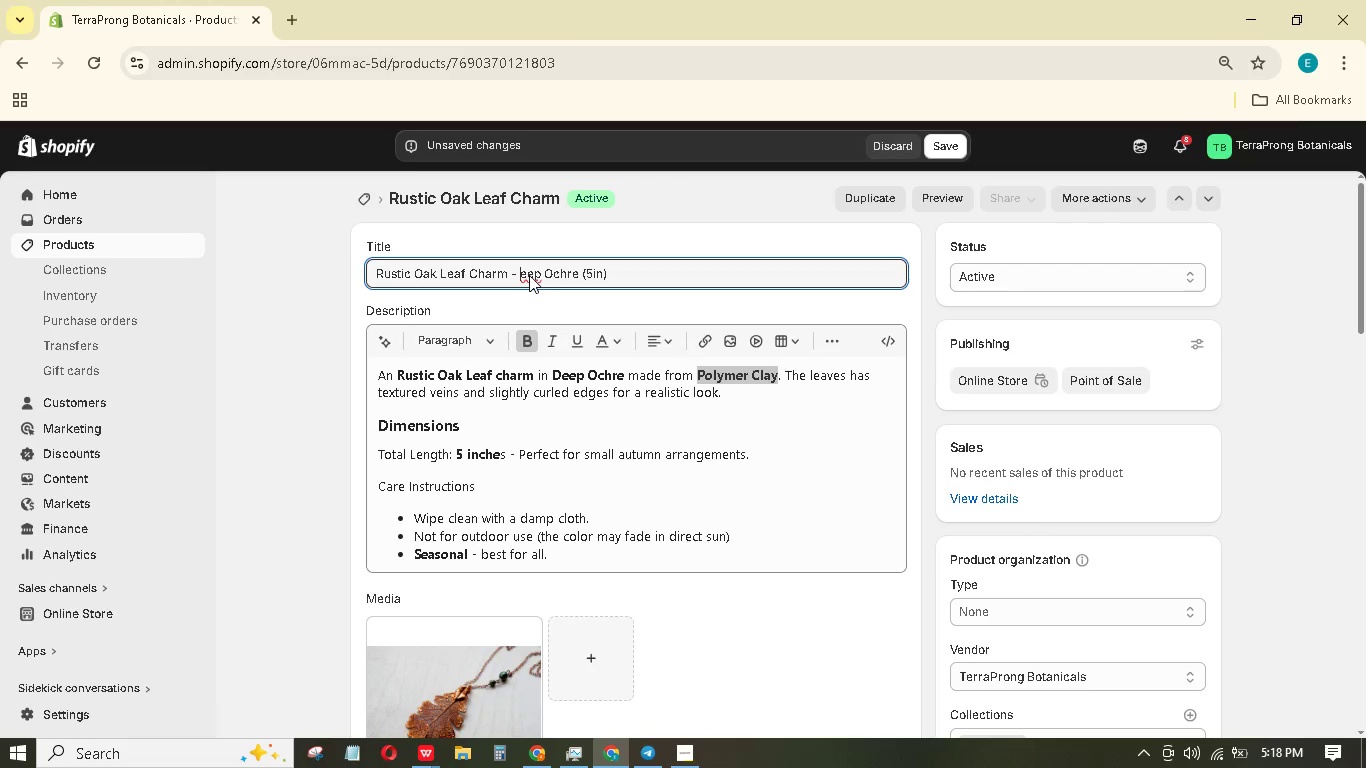 
hold_key(key=ShiftLeft, duration=0.45)
 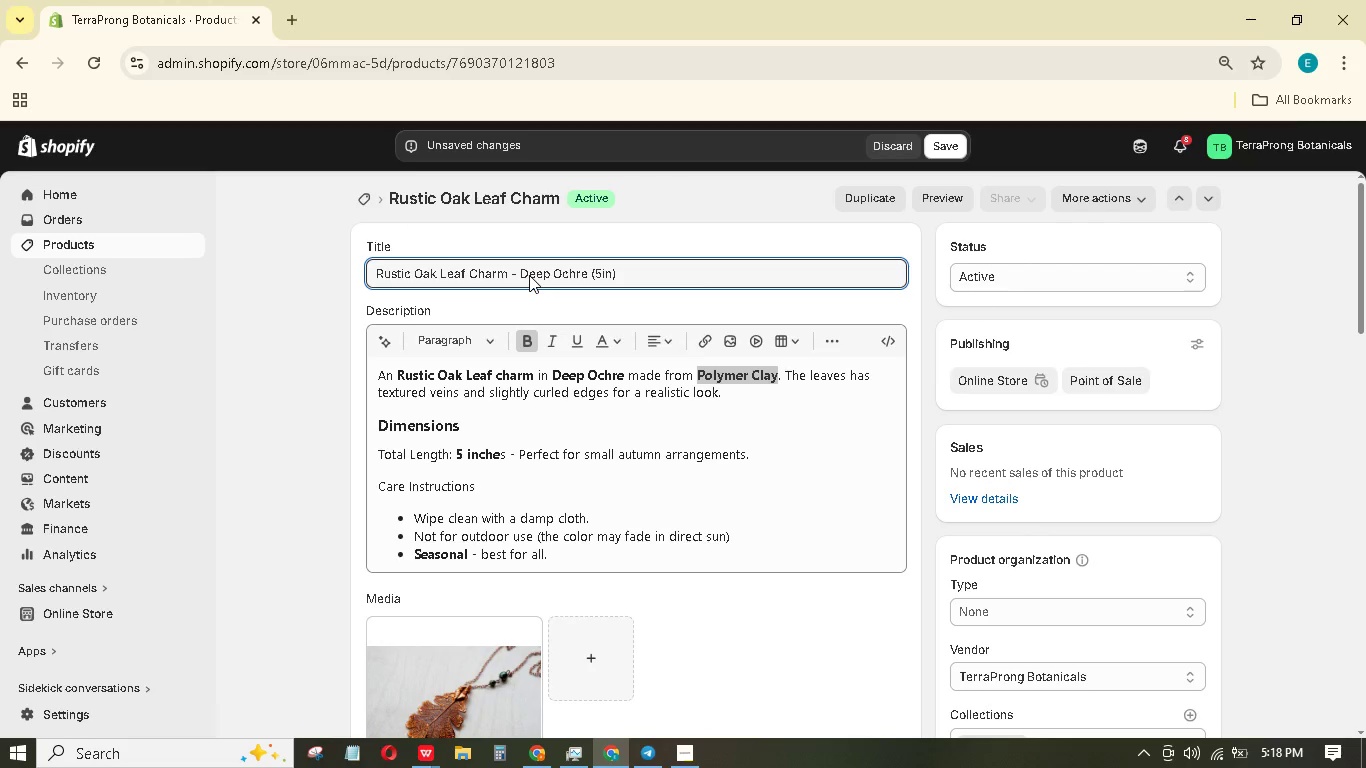 
key(D)
 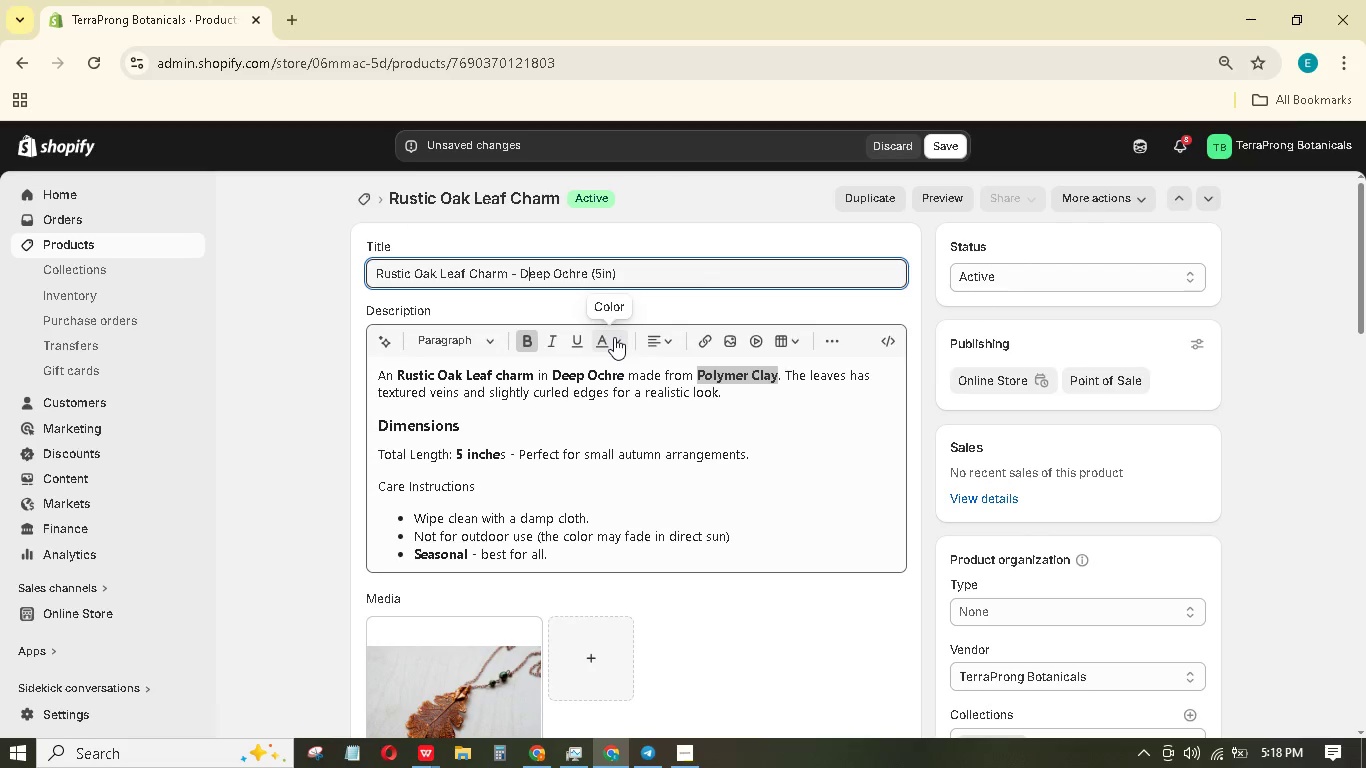 
scroll: coordinate [655, 442], scroll_direction: down, amount: 21.0
 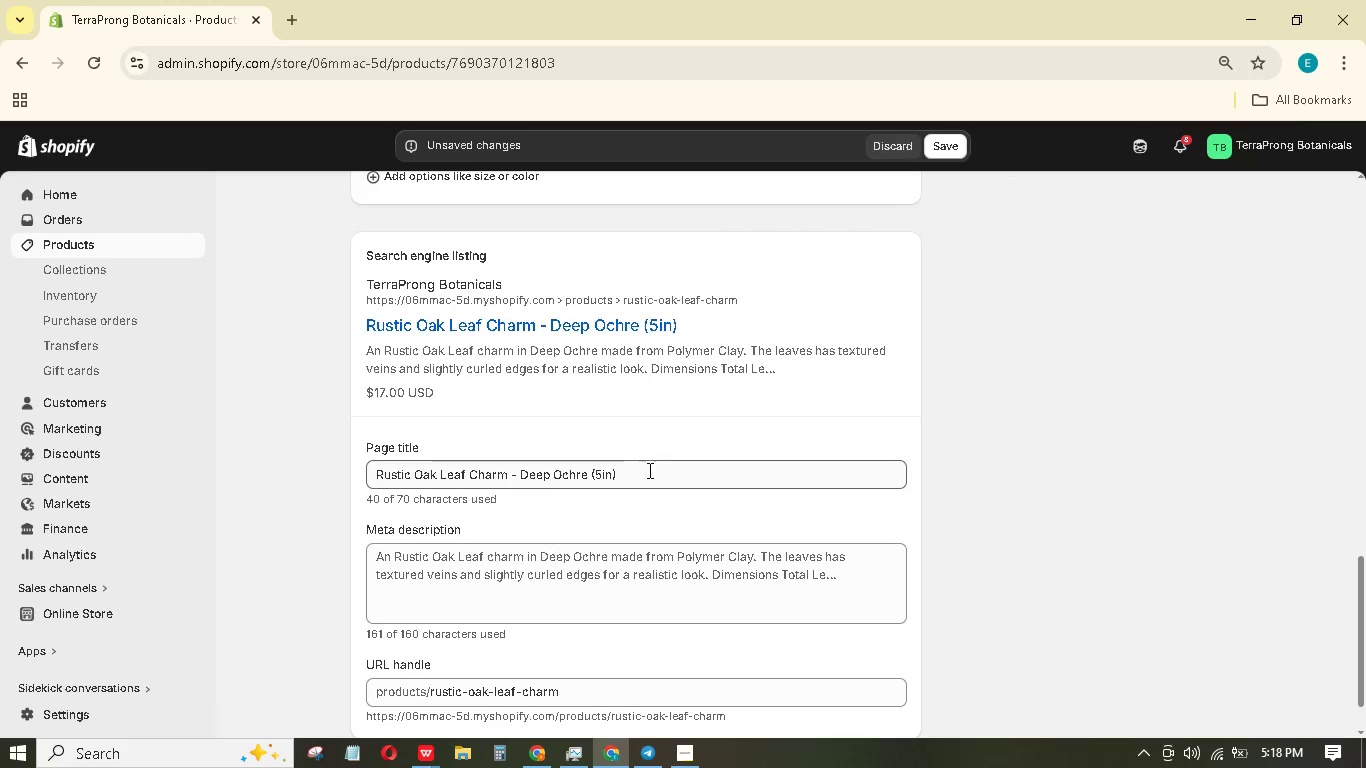 
left_click([648, 470])
 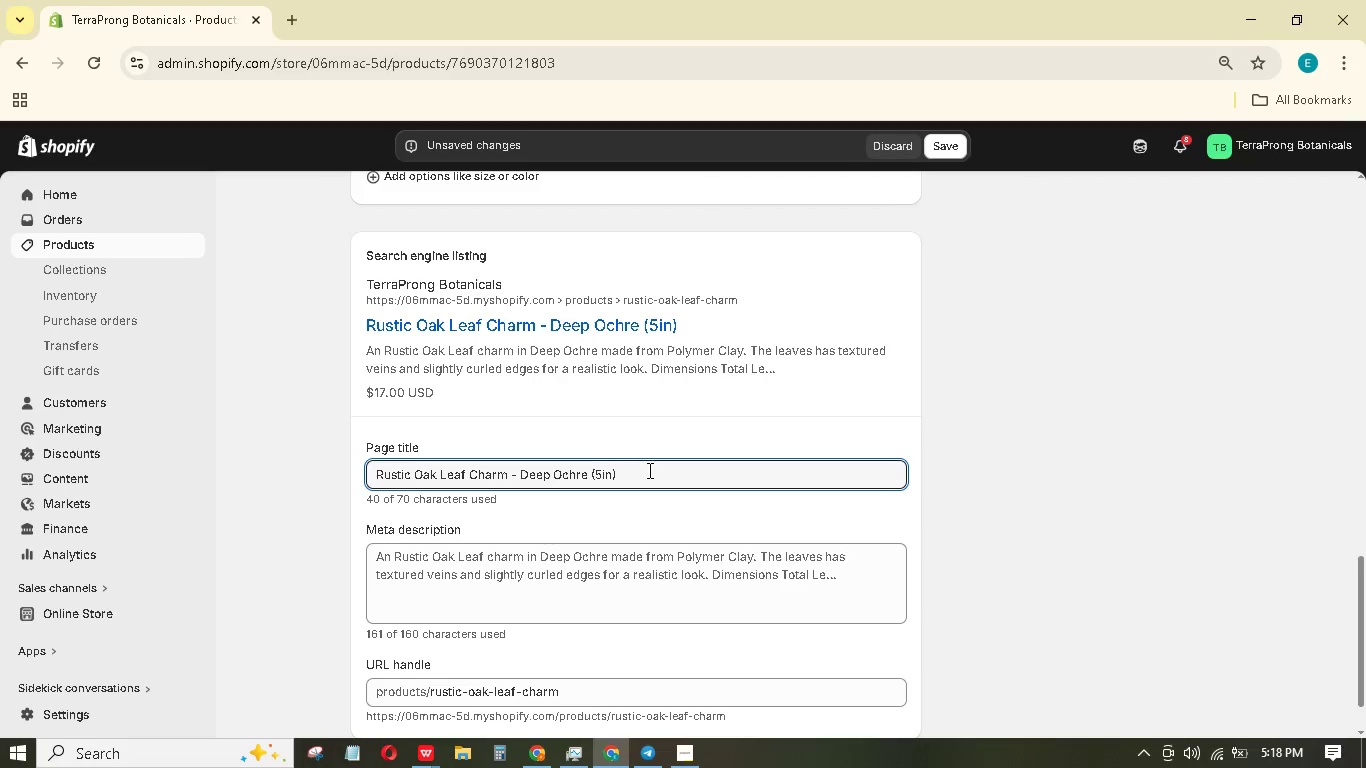 
key(Backspace)
 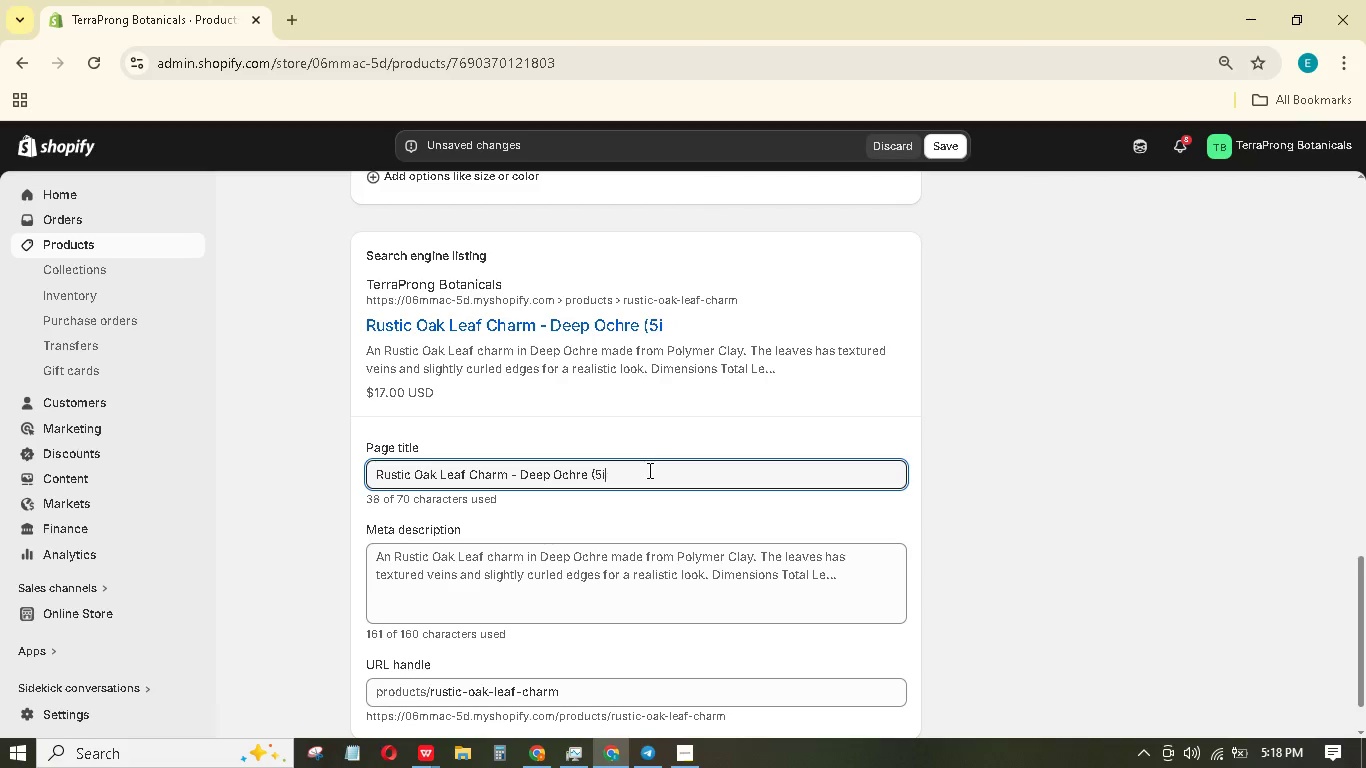 
key(Backspace)
 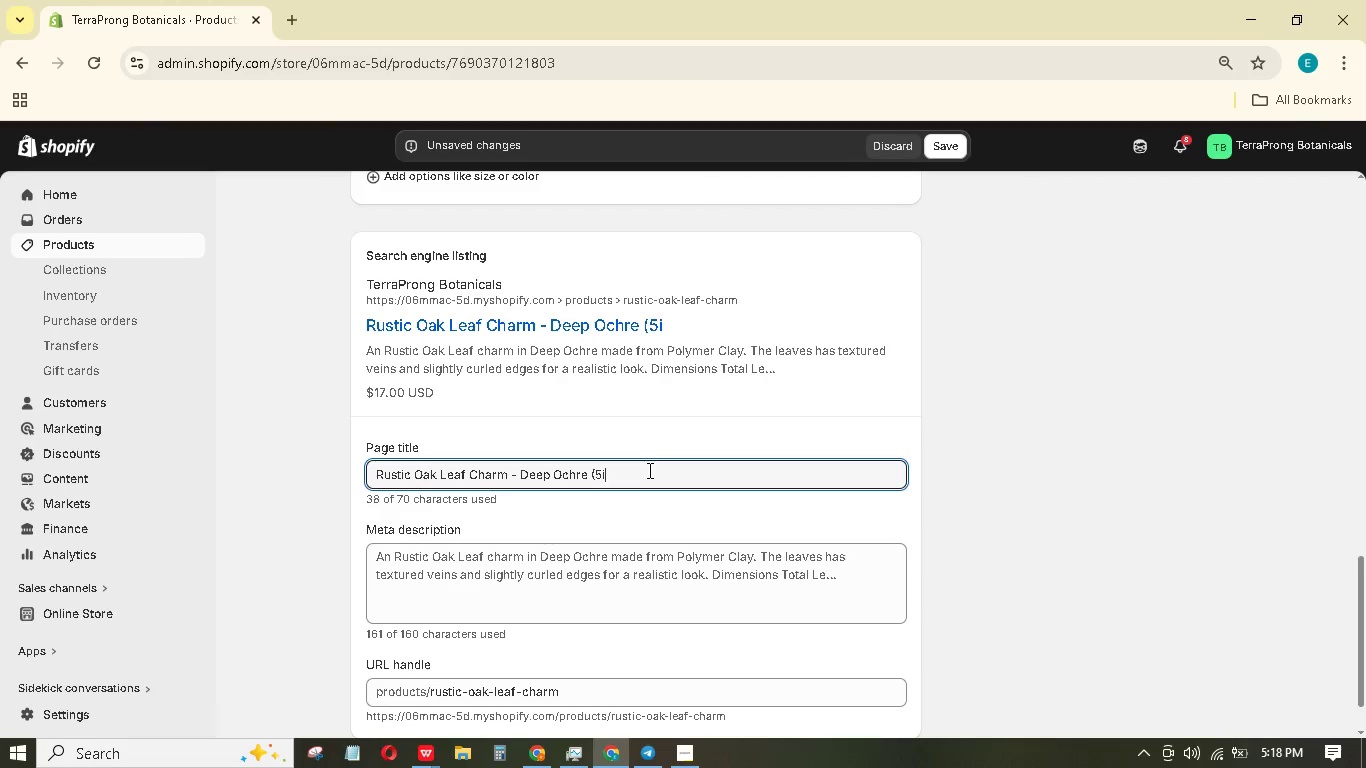 
key(Backspace)
 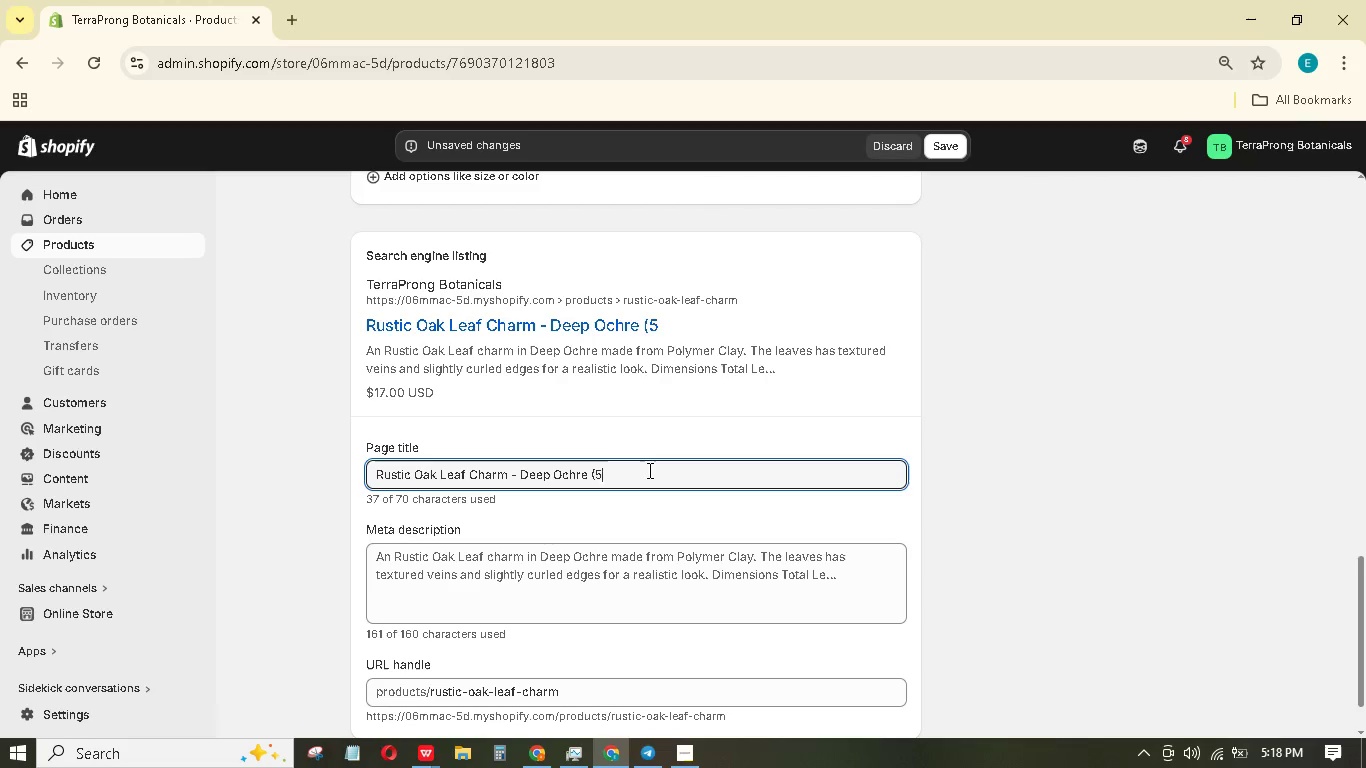 
key(Backspace)
 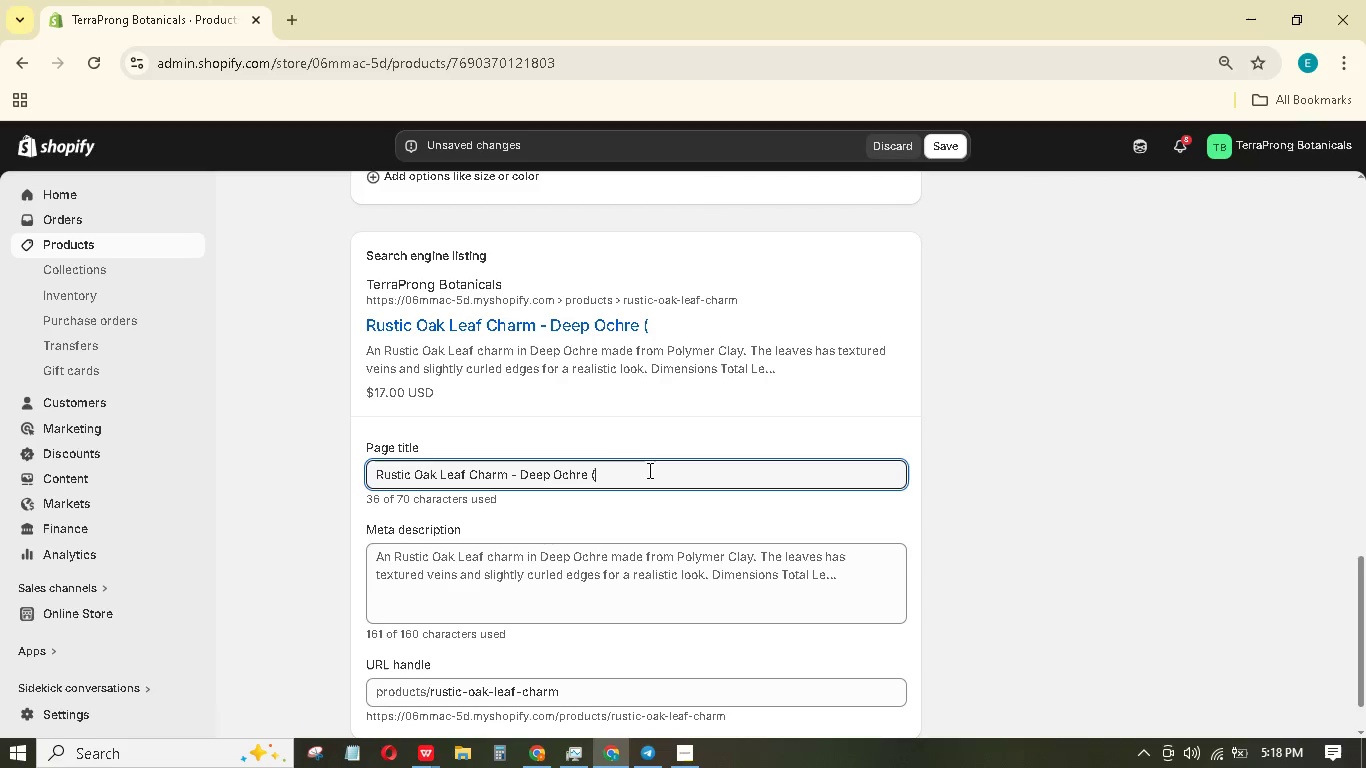 
key(Backspace)
 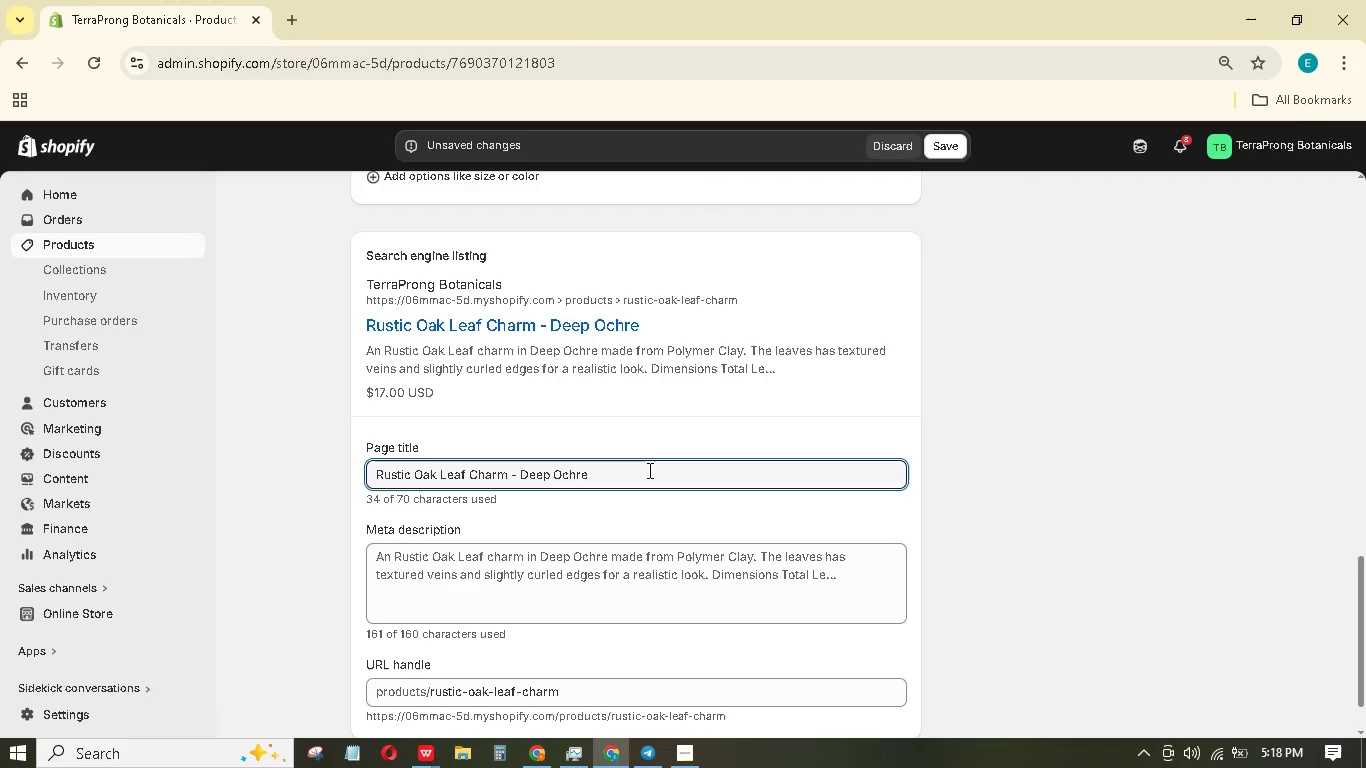 
key(Backspace)
 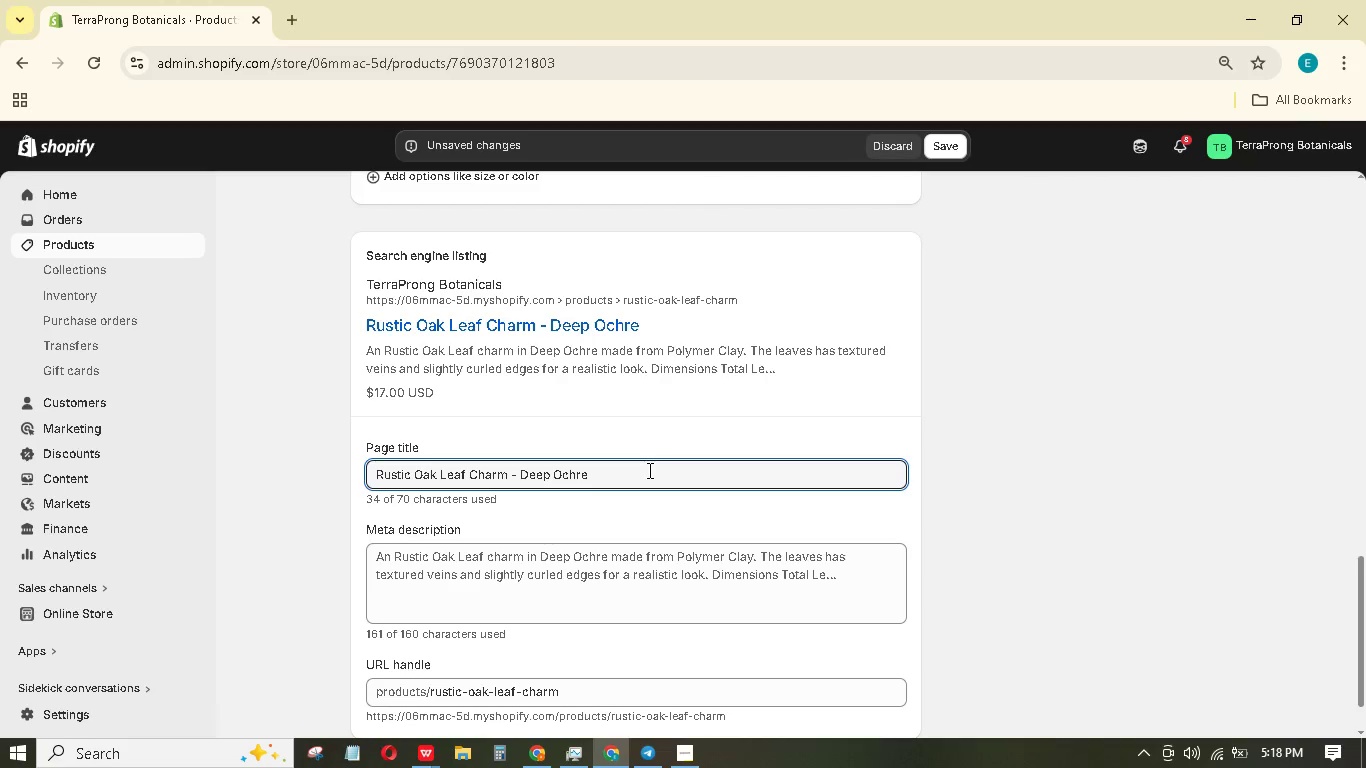 
key(Control+V)
 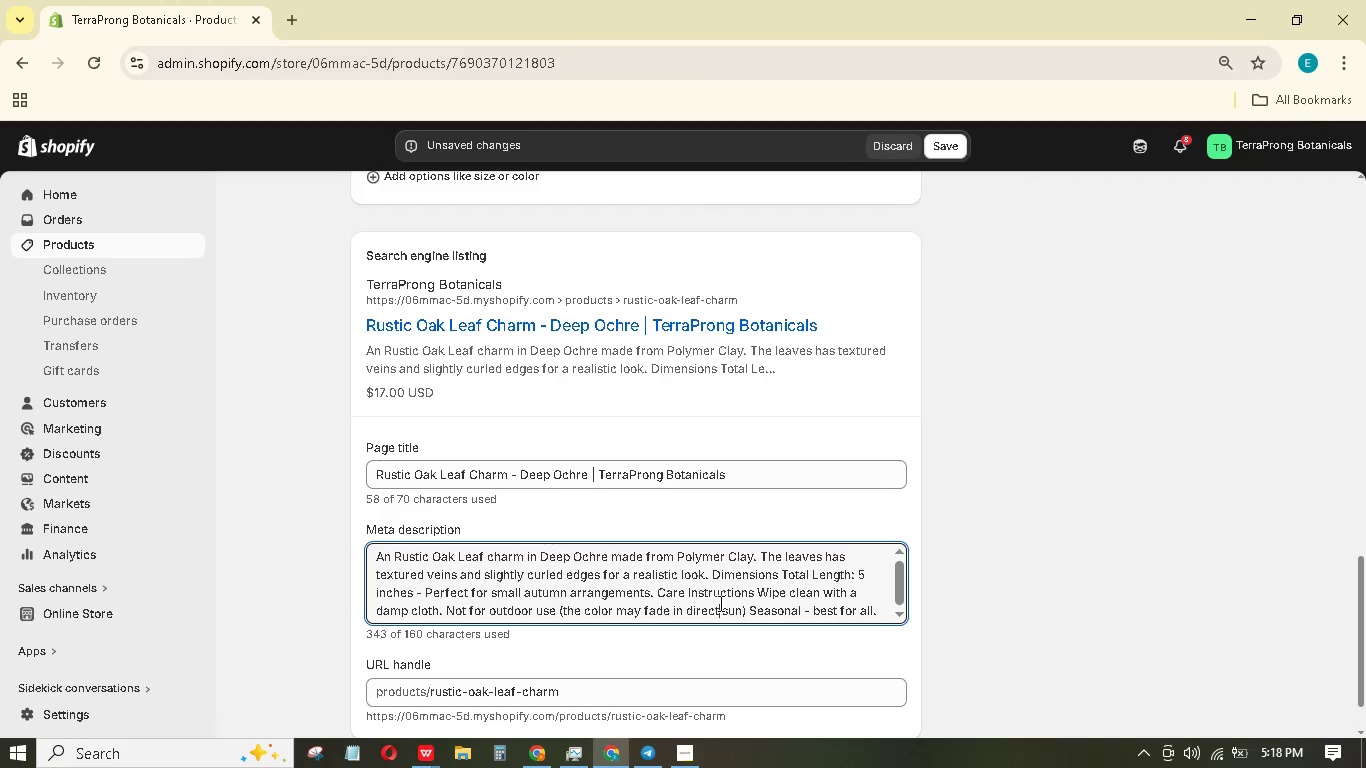 
key(Control+ControlLeft)
 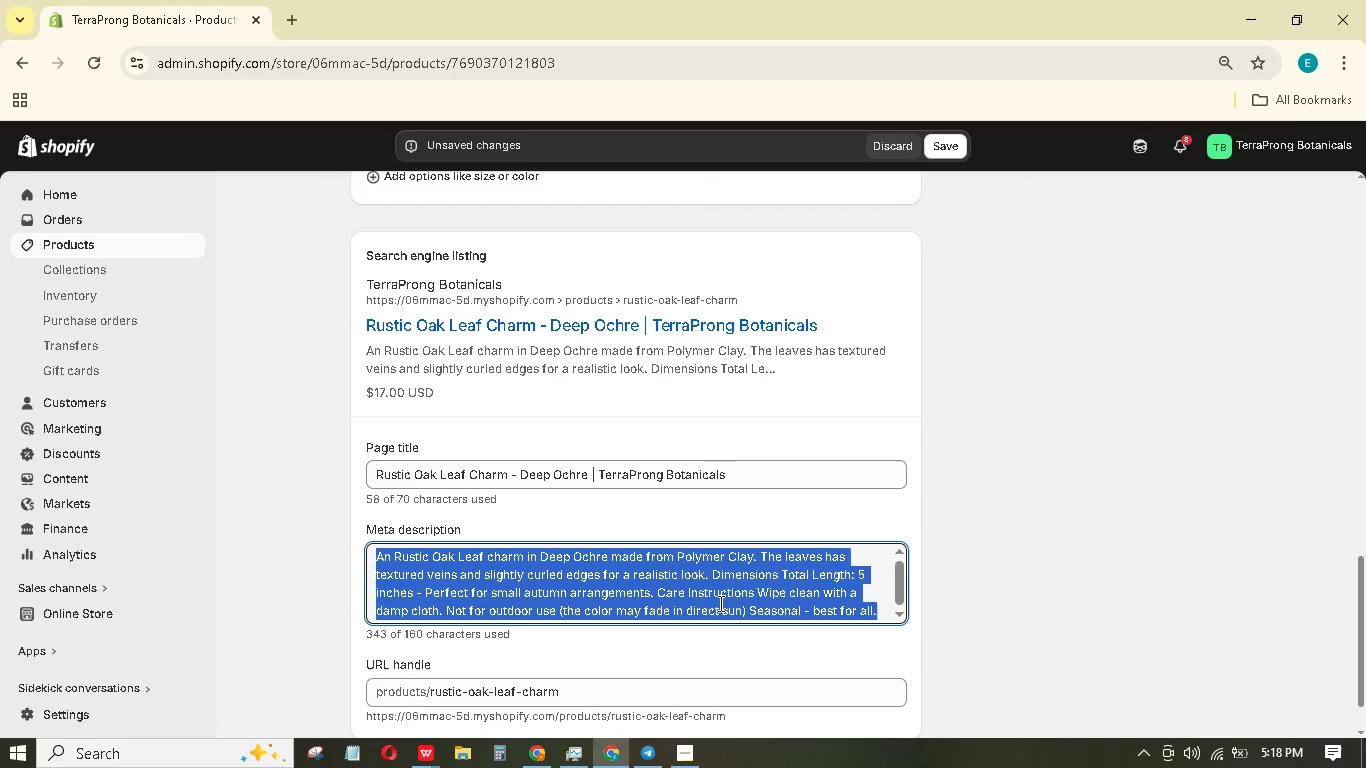 
key(Control+A)
 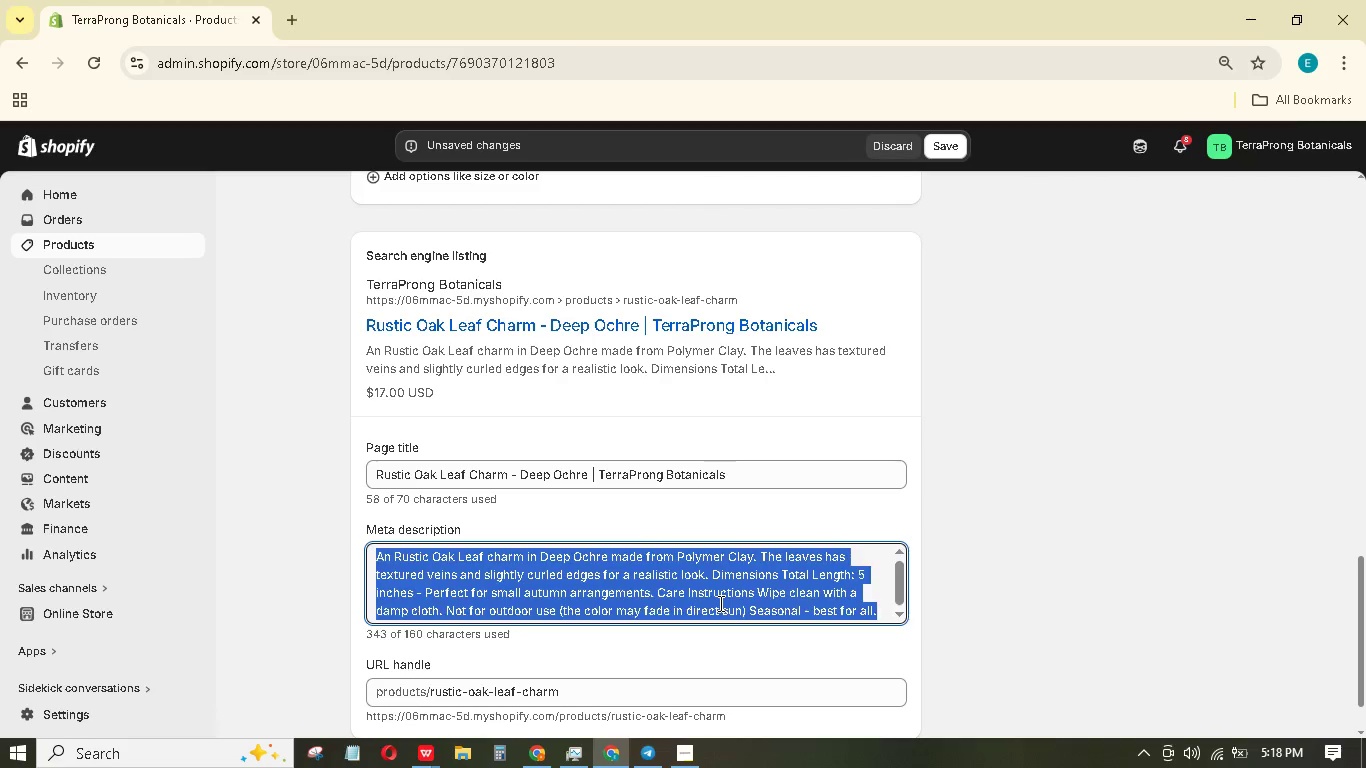 
key(Control+Backspace)
 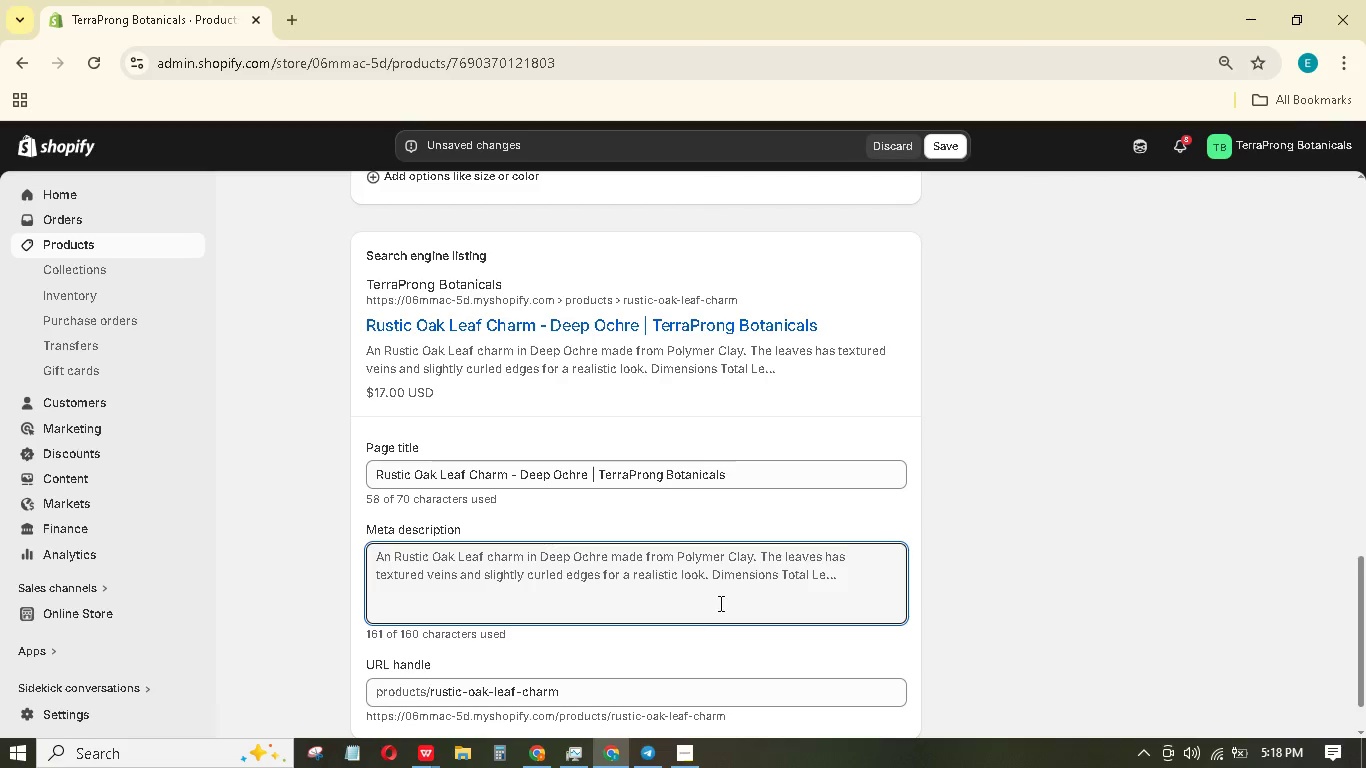 
type(Deep ochre oak leaf pot charm. Seasonal autumn decor. Adds woodland charm to your pots - shop now.)
 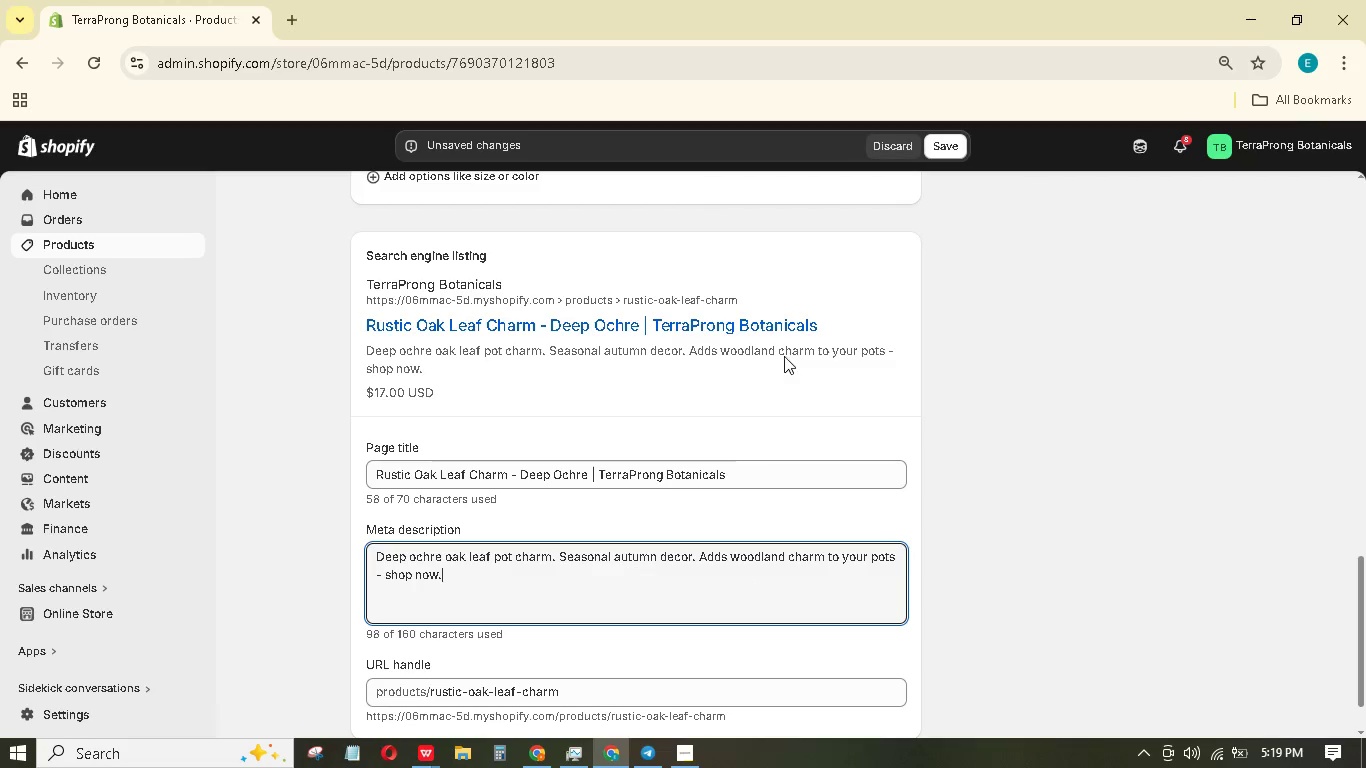 
scroll: coordinate [682, 520], scroll_direction: up, amount: 4.0
 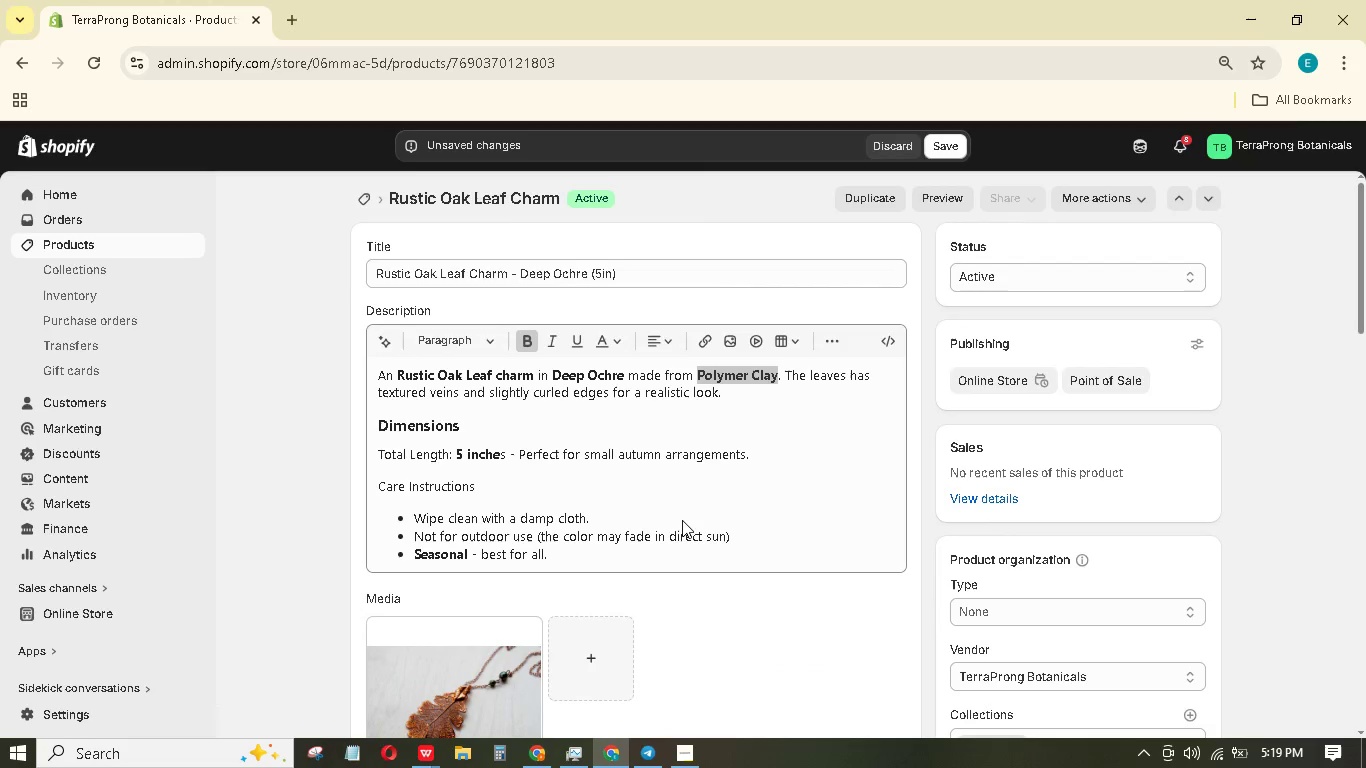 
left_click([947, 152])
 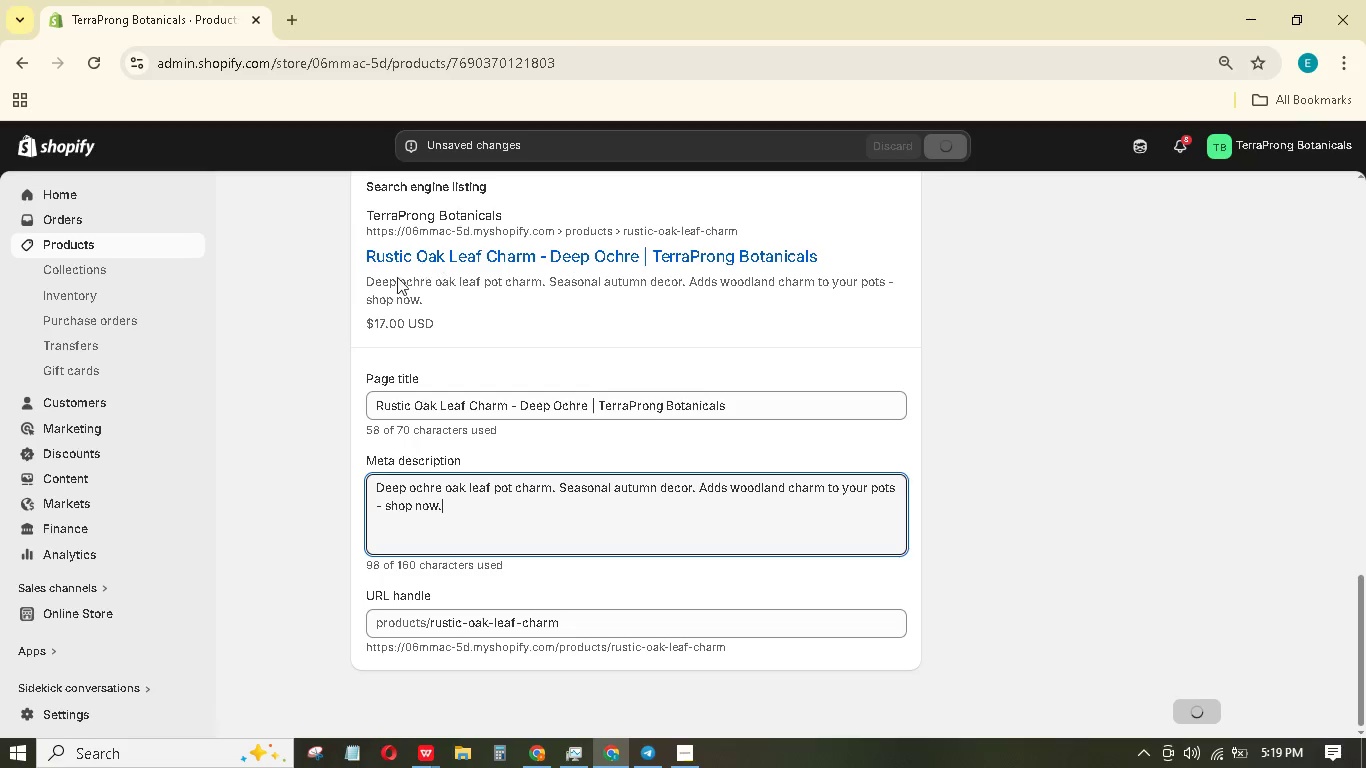 
wait(11.66)
 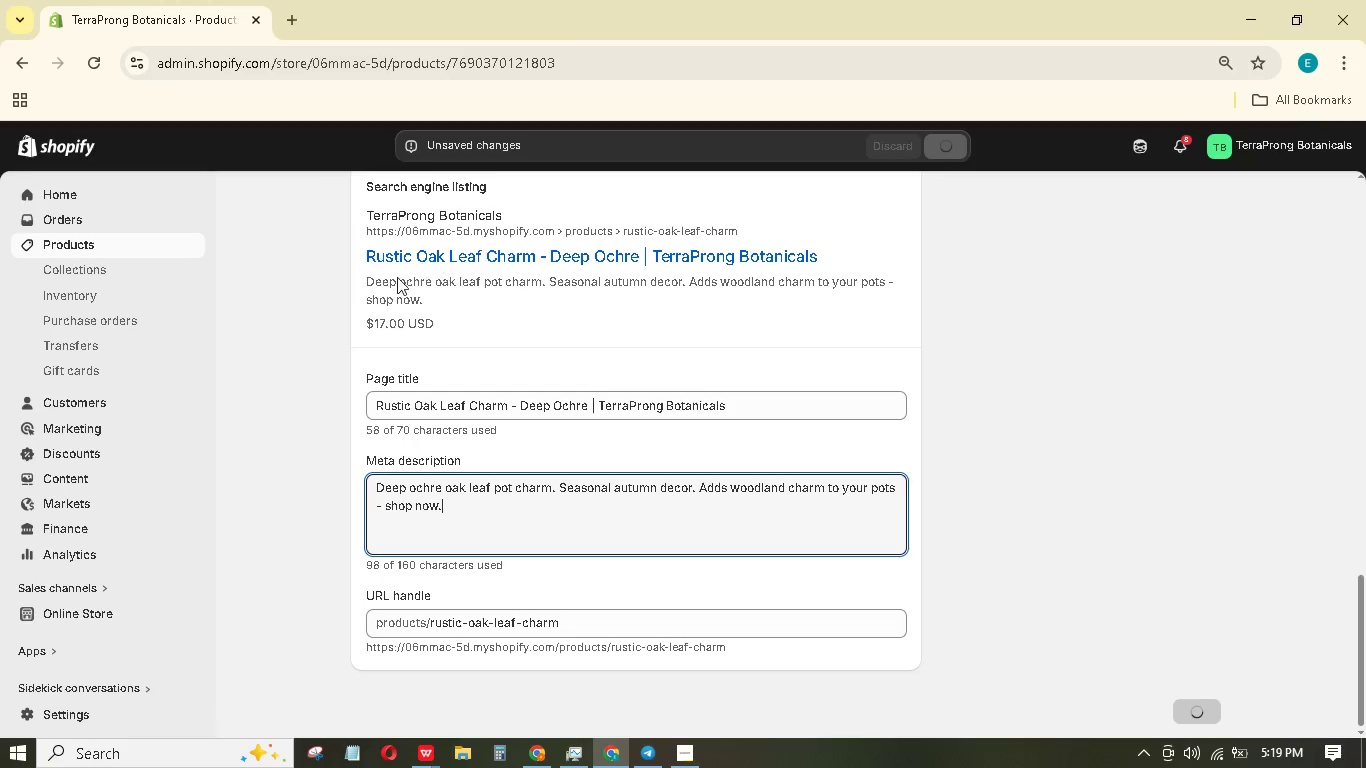 
left_click([169, 247])
 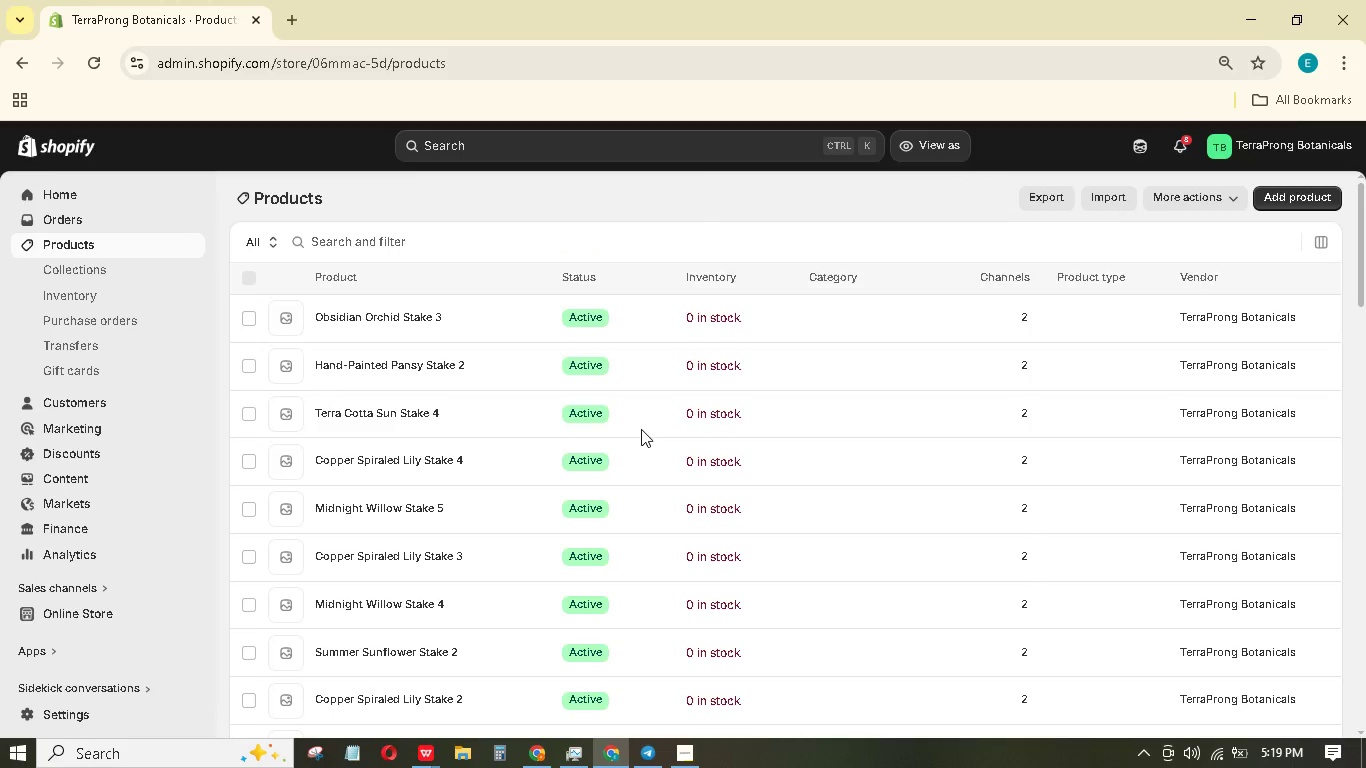 
scroll: coordinate [465, 480], scroll_direction: down, amount: 34.0
 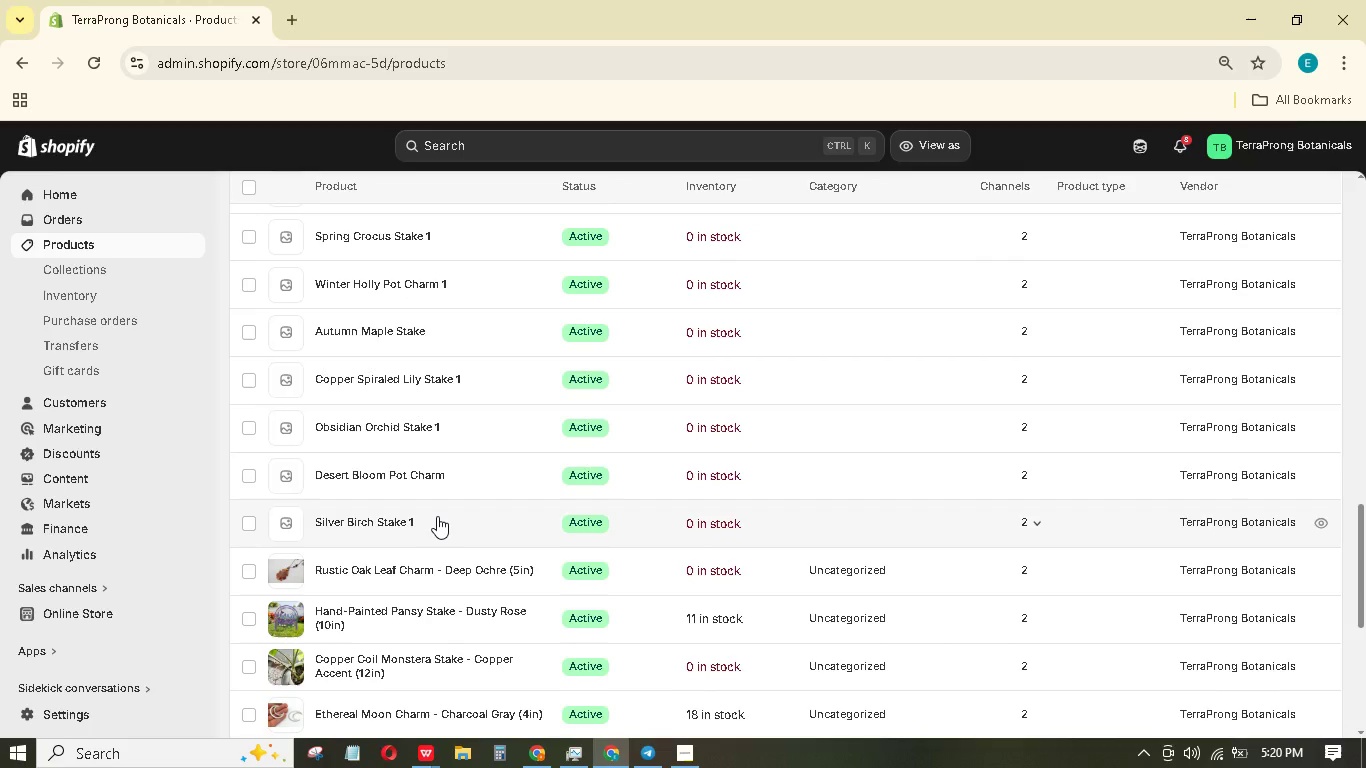 
double_click([437, 516])
 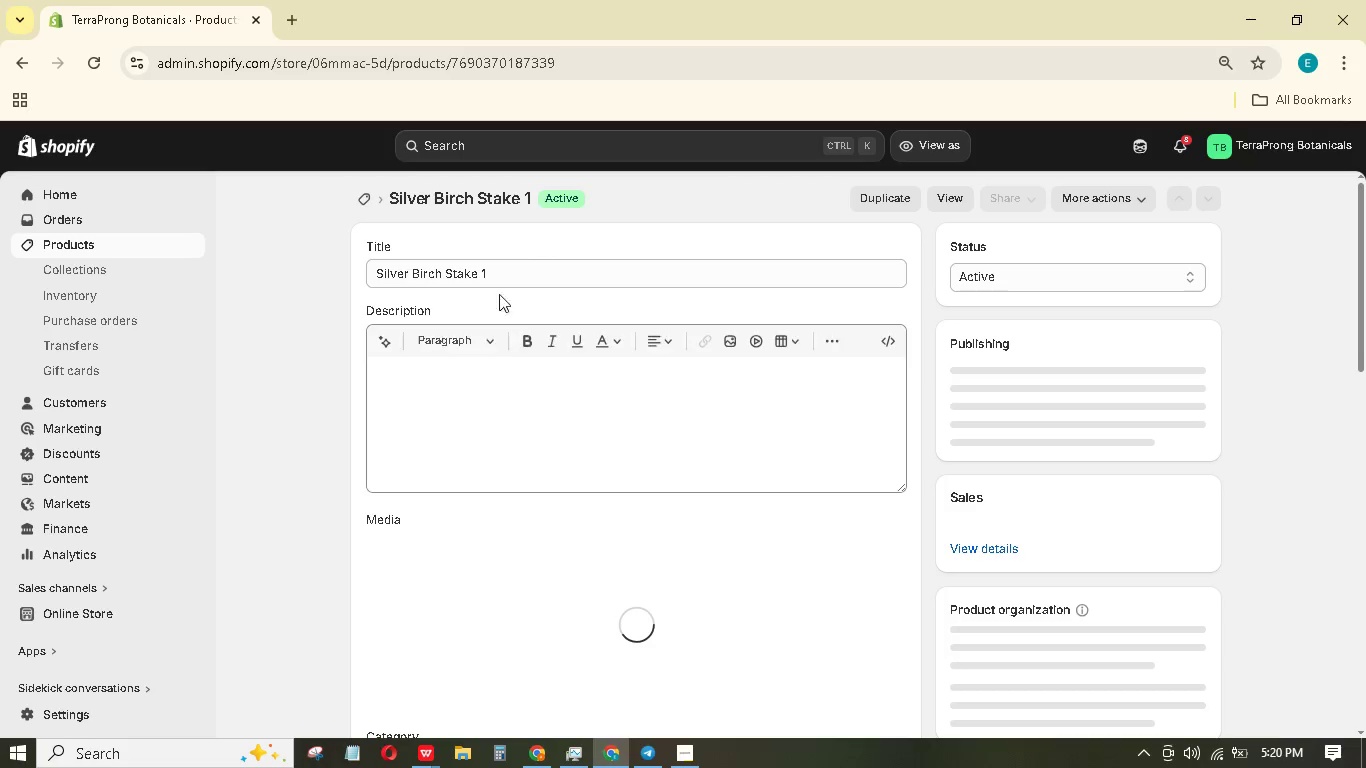 
left_click([498, 273])
 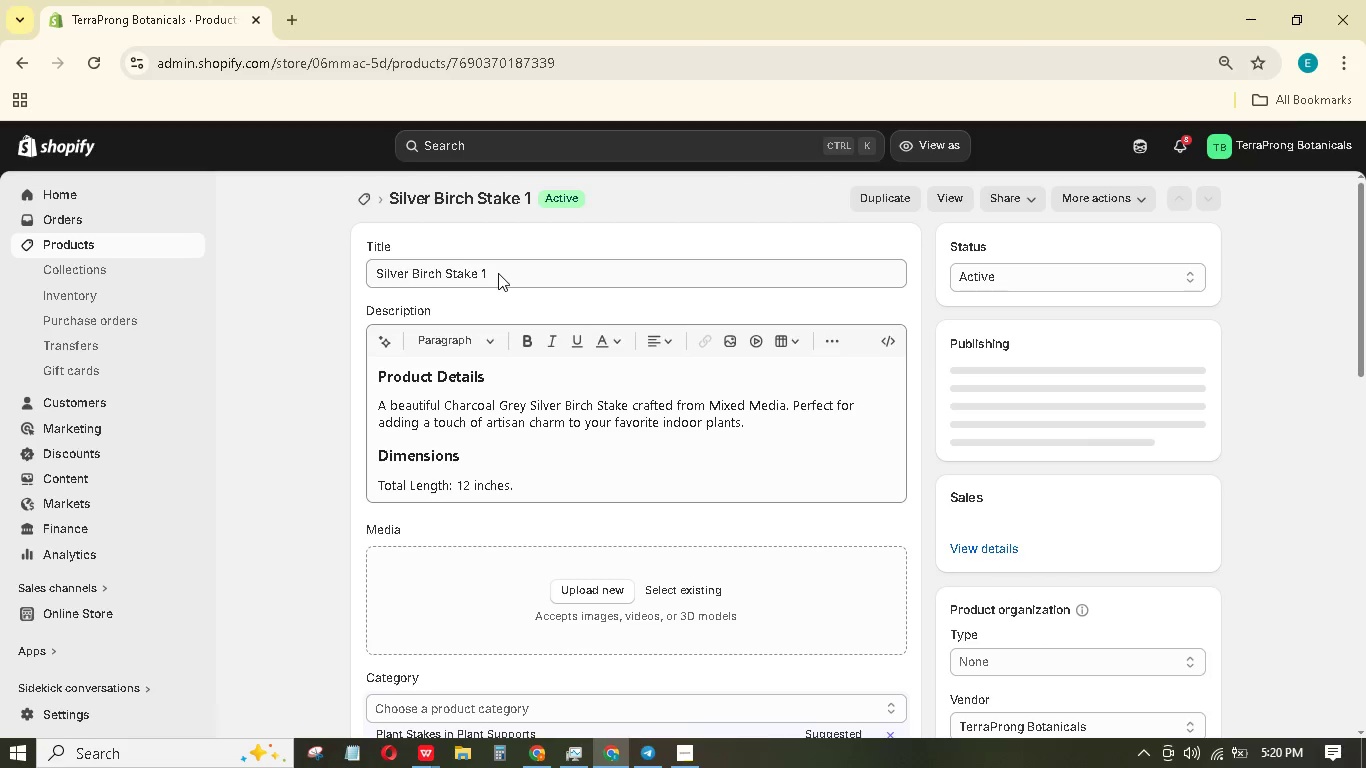 
left_click([498, 272])
 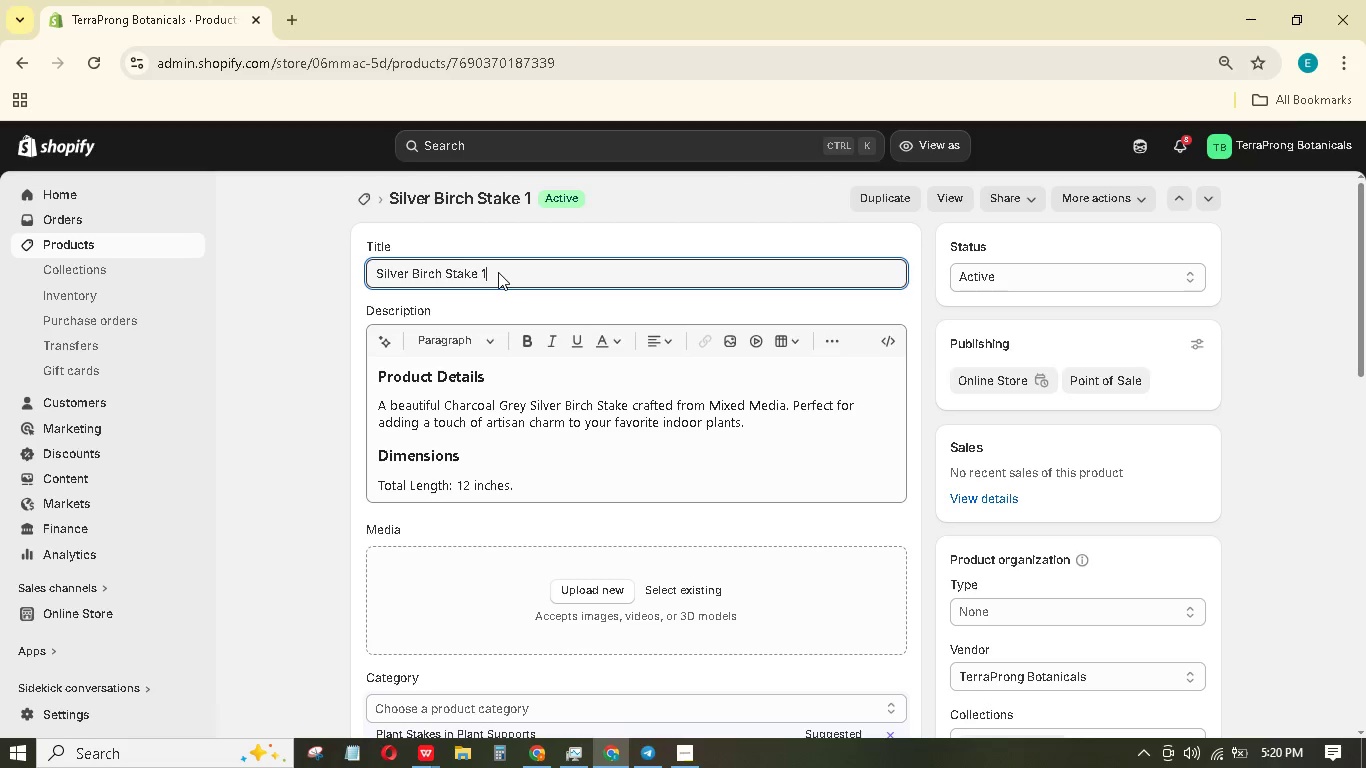 
key(Backspace)
type(- Charcoal Gray (12in0)
 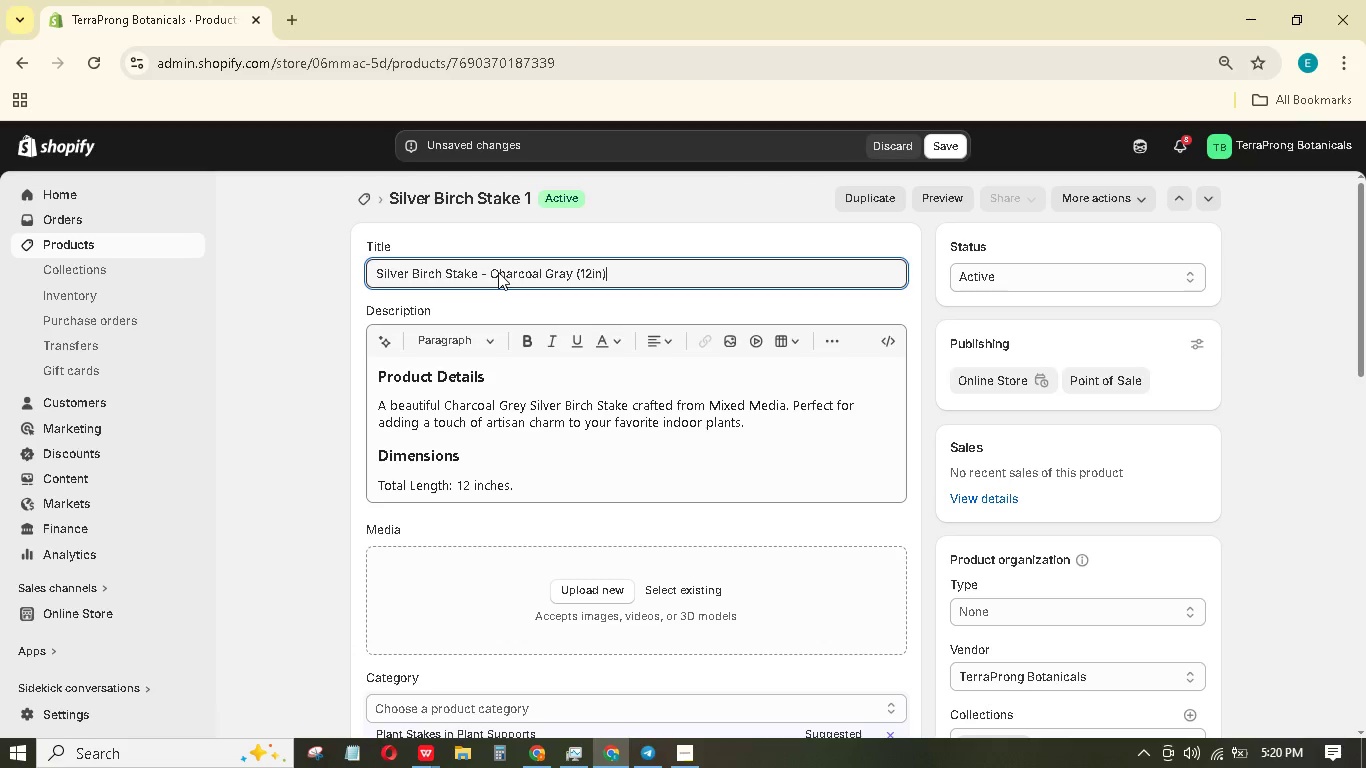 
left_click_drag(start_coordinate=[755, 433], to_coordinate=[662, 430])
 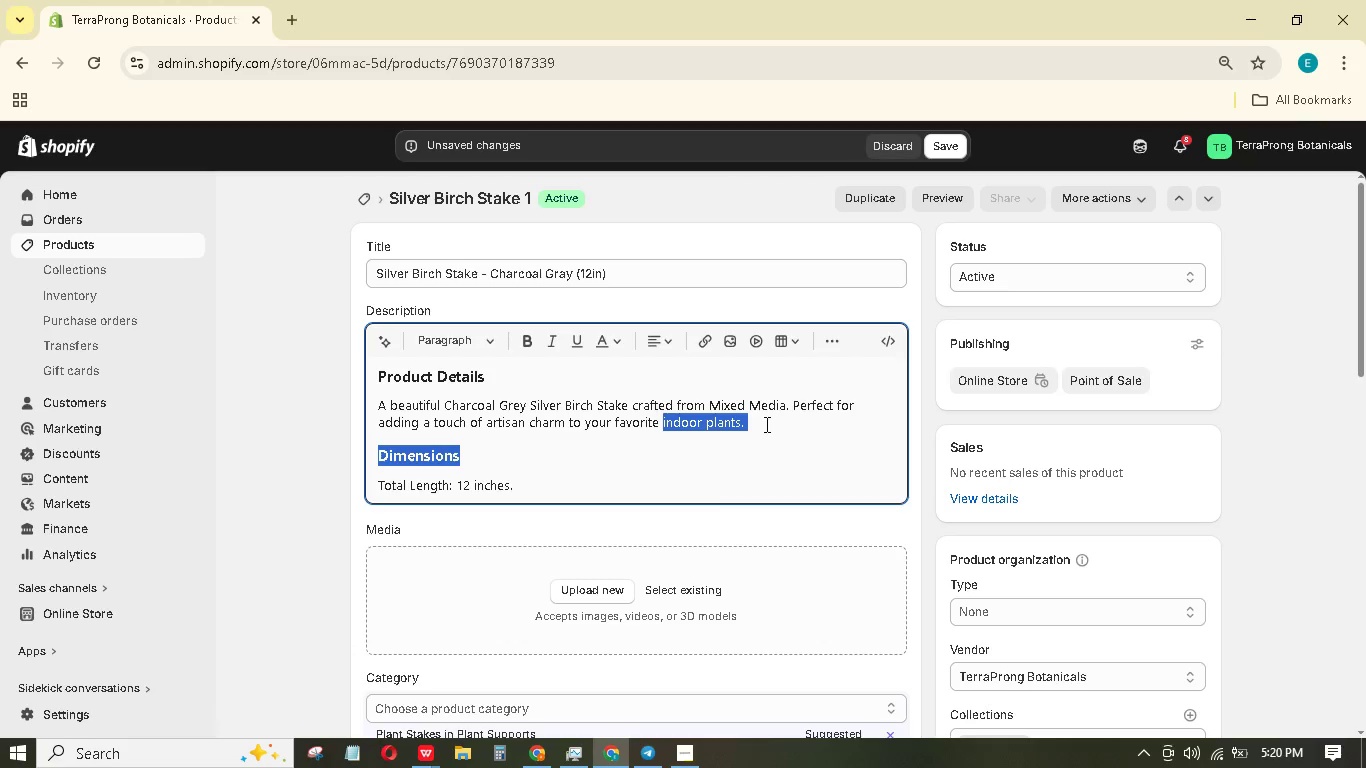 
left_click([764, 424])
 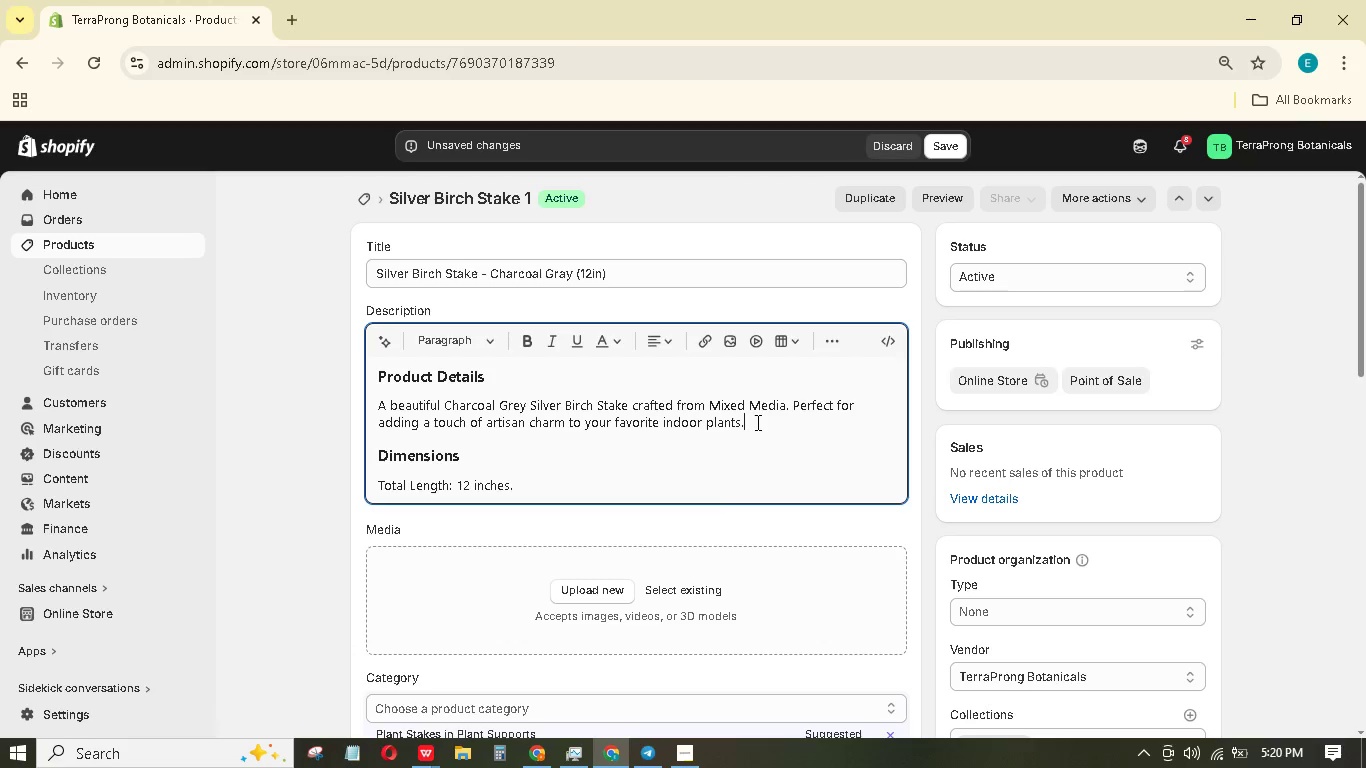 
left_click_drag(start_coordinate=[759, 422], to_coordinate=[371, 367])
 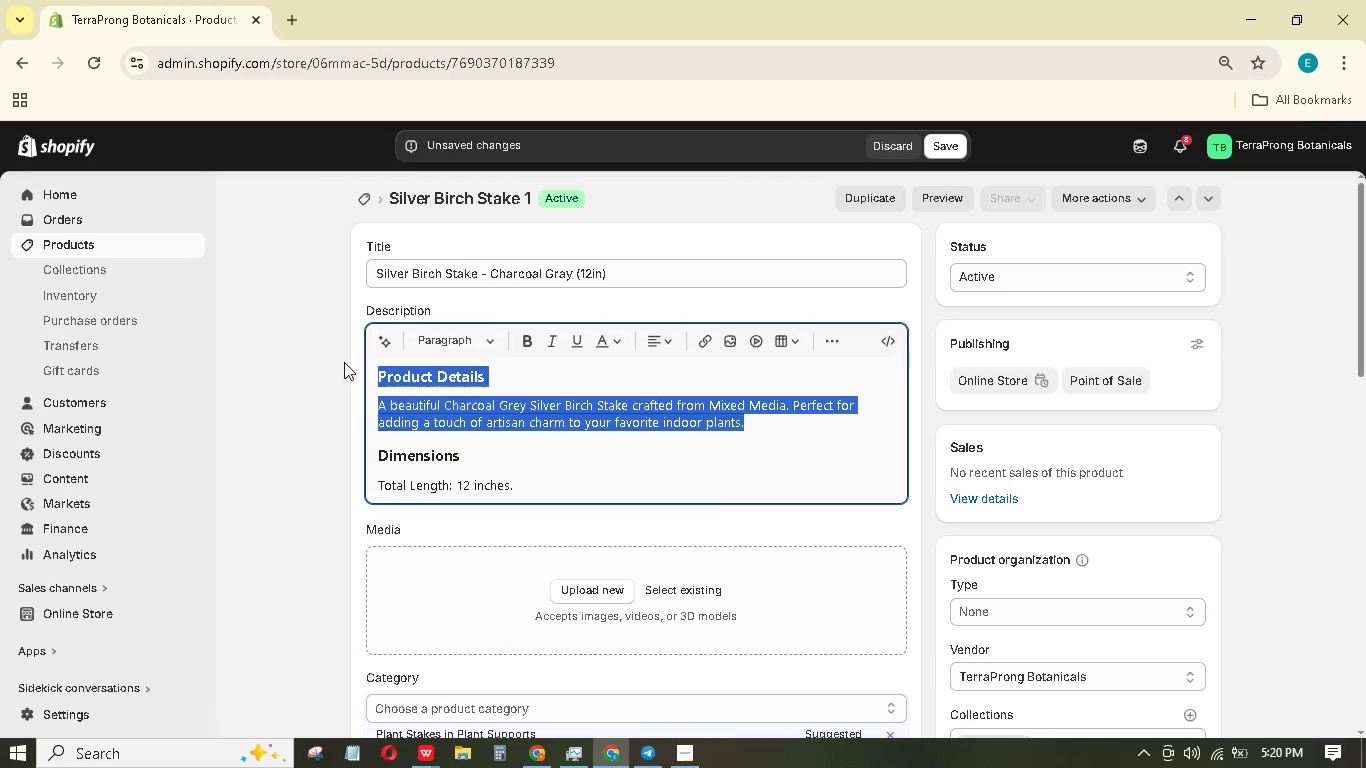 
key(Backspace)
 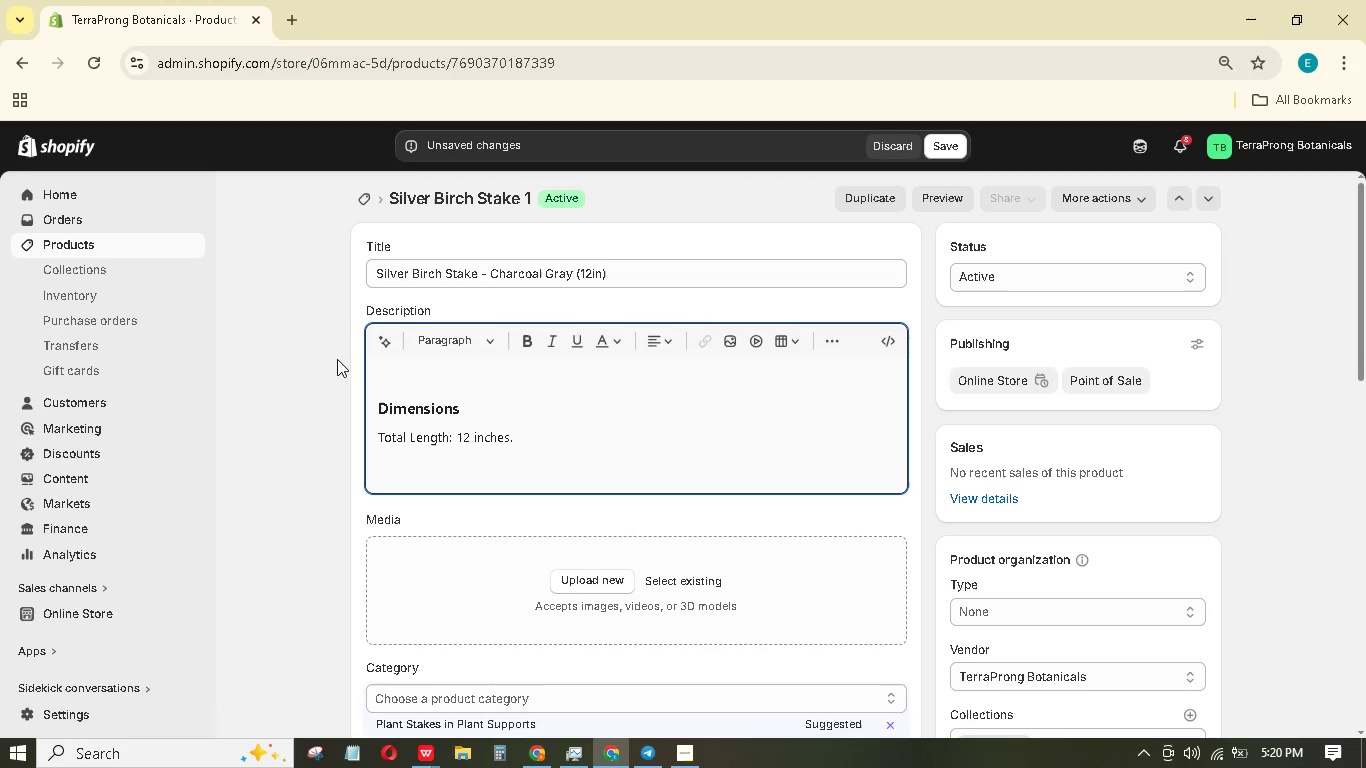 
type(A tall SILVEr Birch Stake in Charcoal Gray made from Mixed MEDIA ( Clay trunk with wire branches). The bark has vertical streaking to mimic birch trees.)
 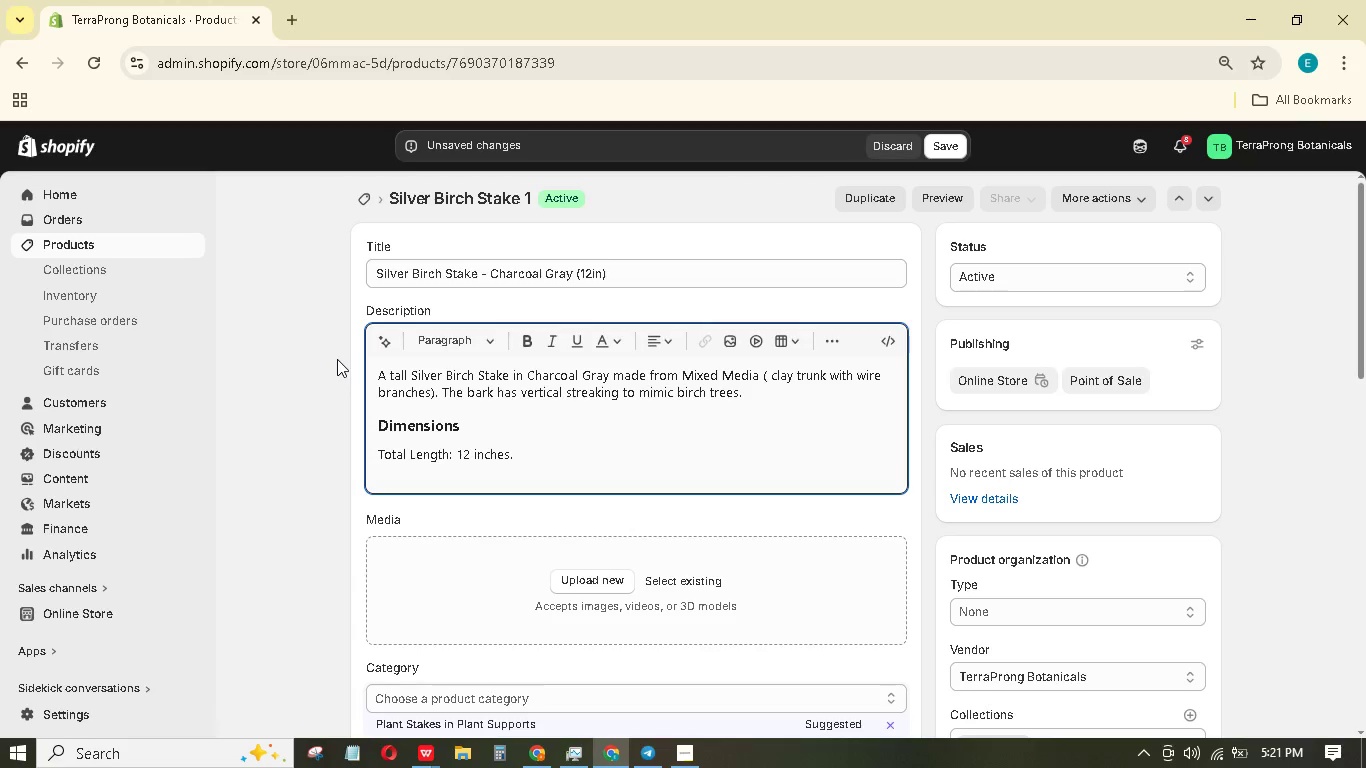 
left_click([518, 461])
 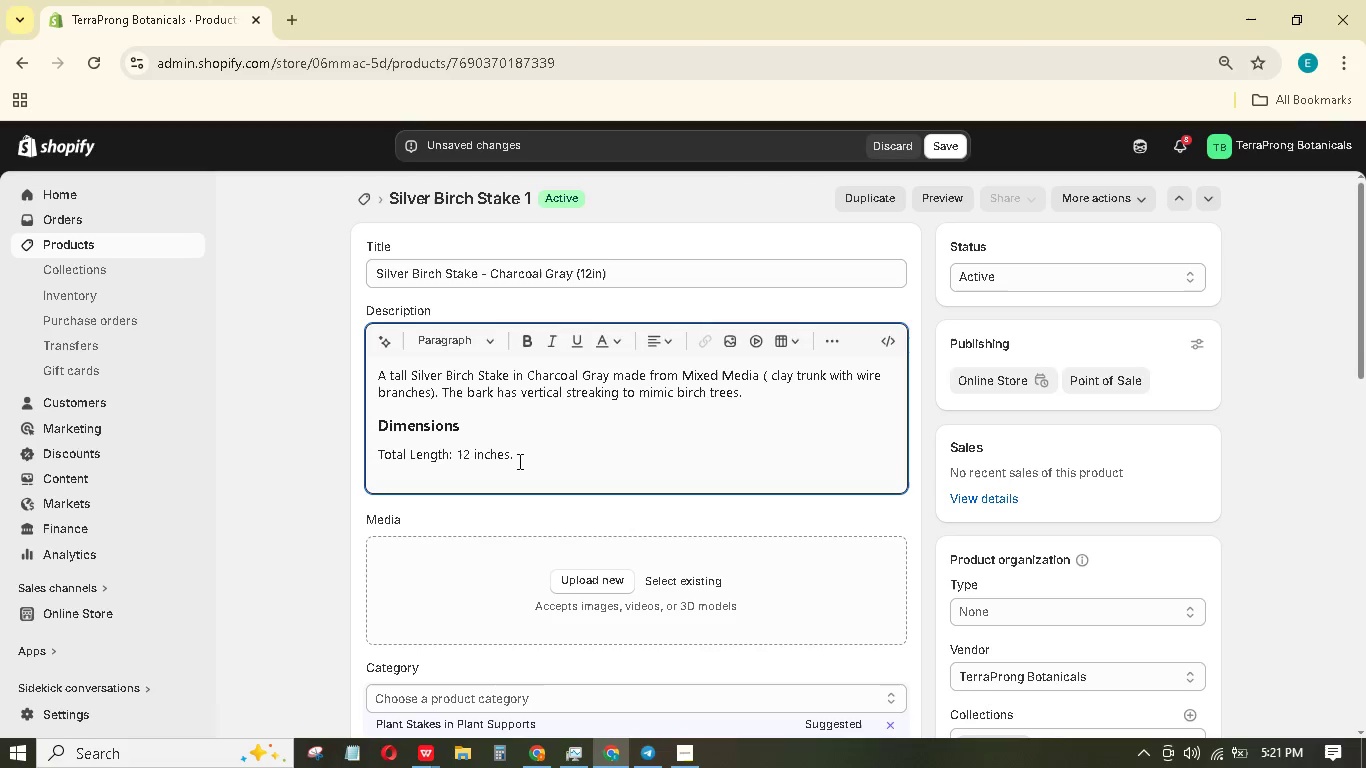 
key(Backspace)
type( - the tree shpe is 1.5 inches wide.)
 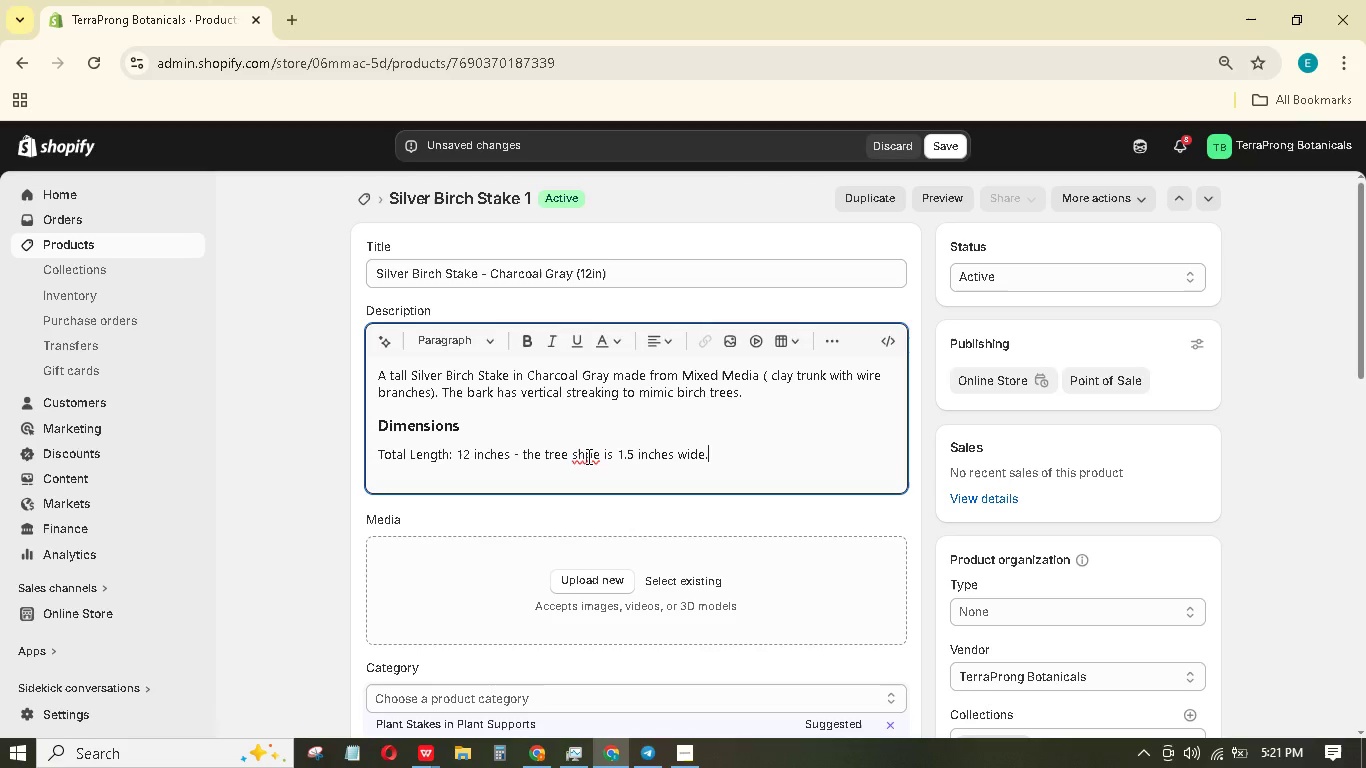 
wait(5.7)
 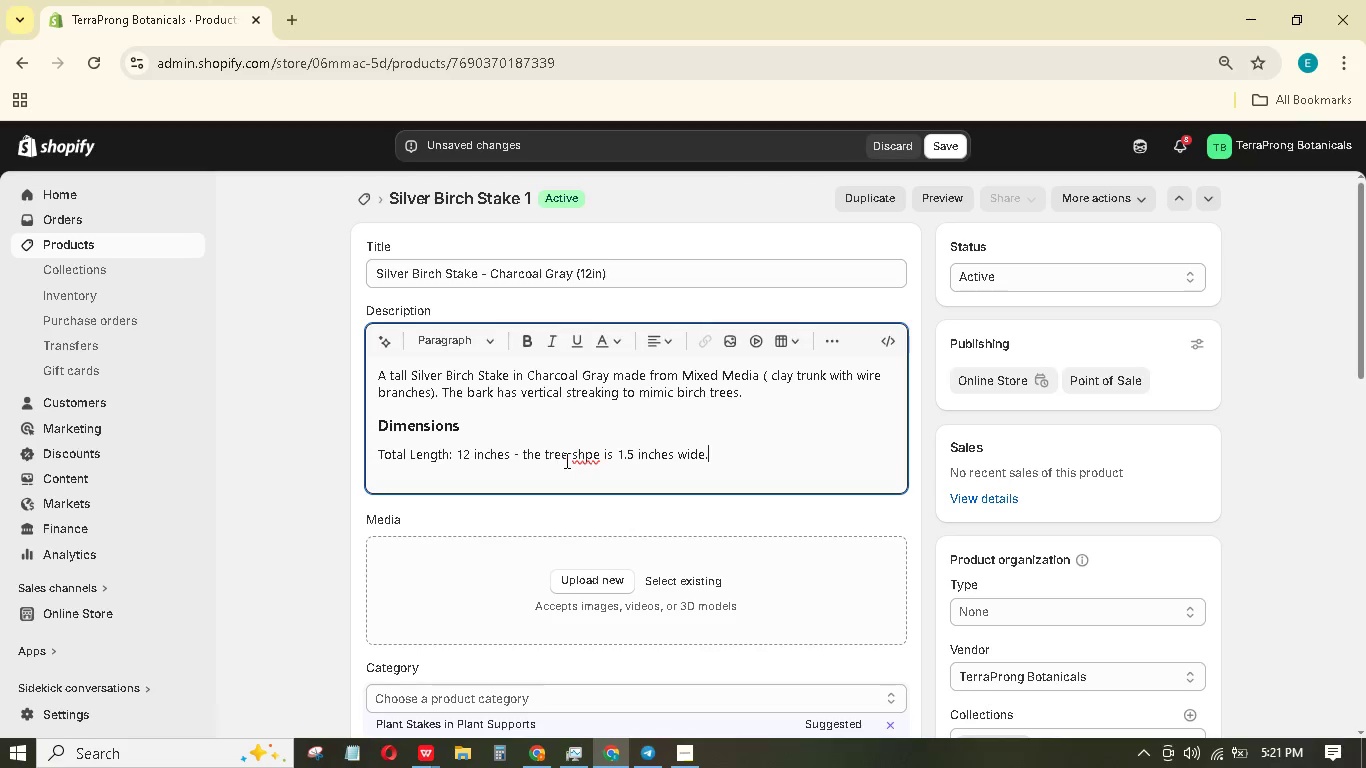 
left_click([582, 458])
 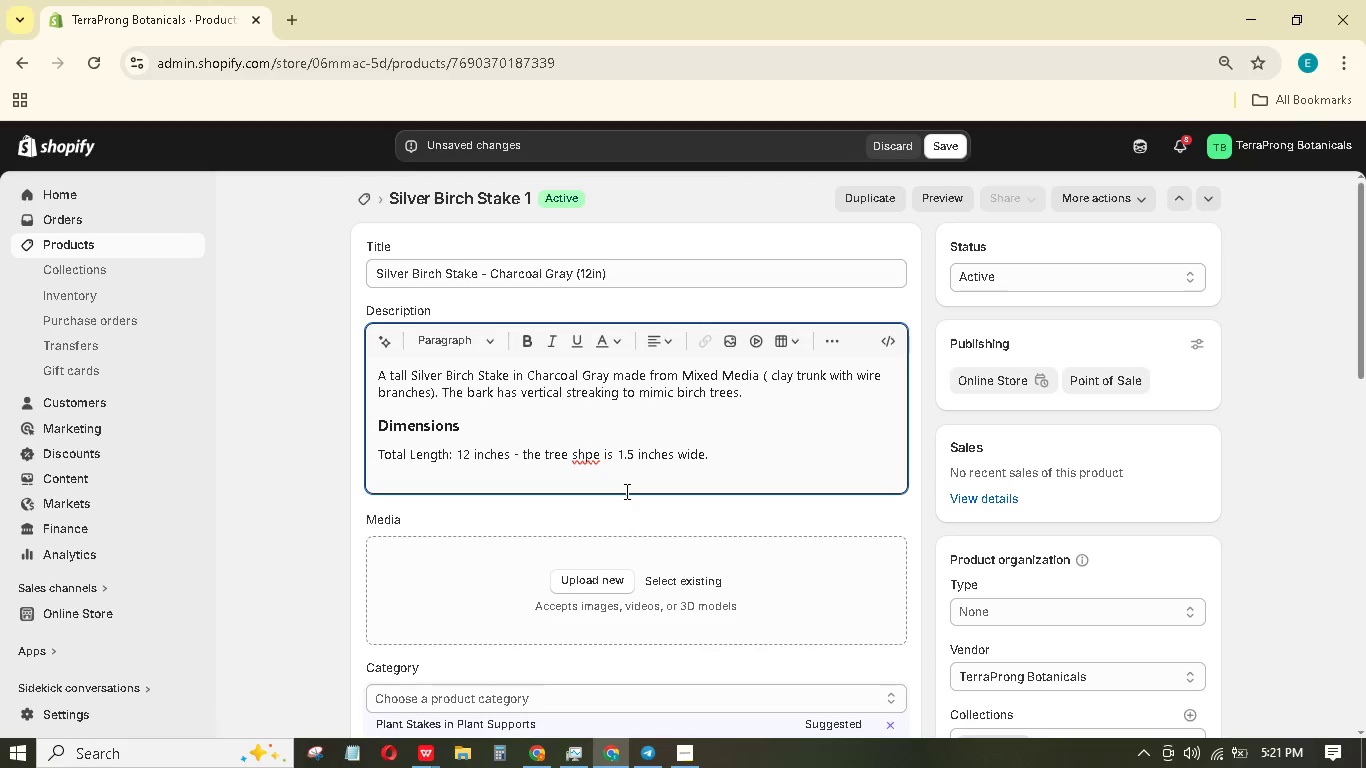 
key(A)
 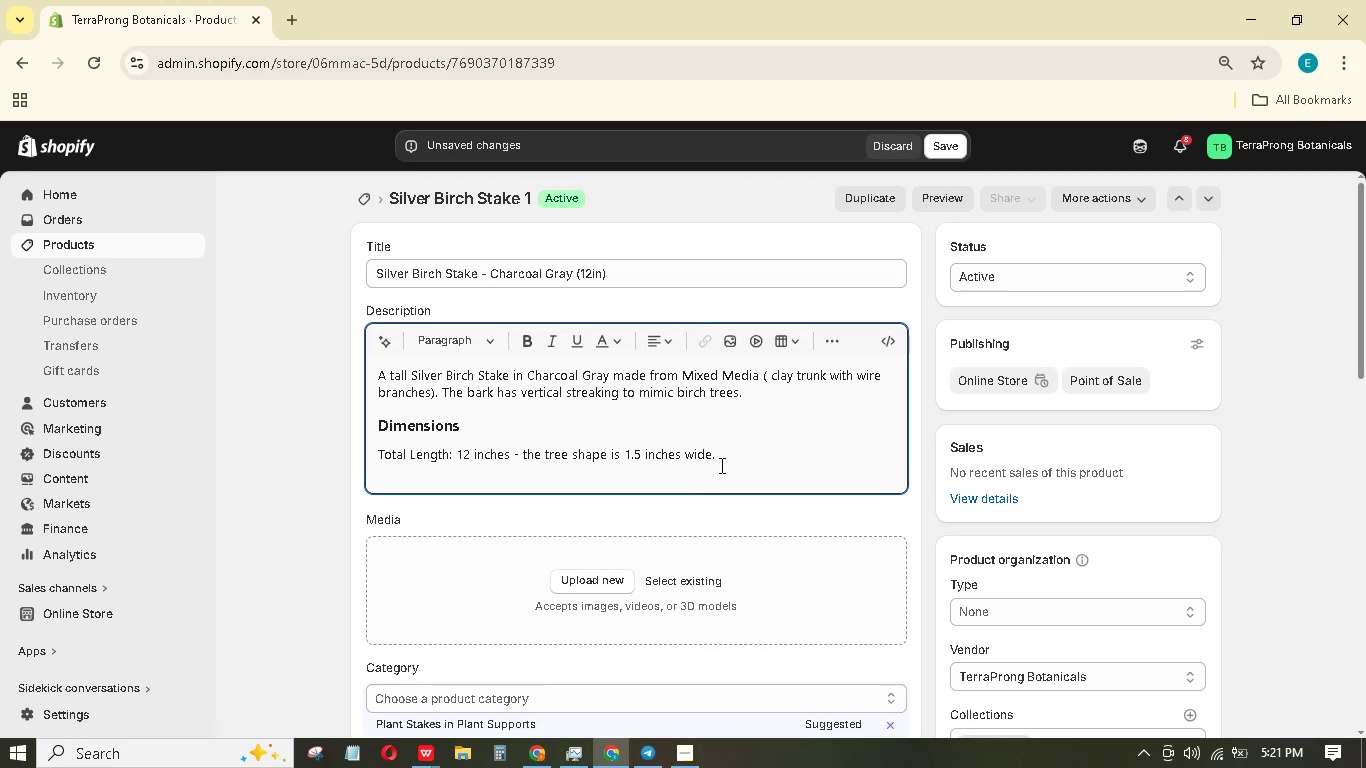 
left_click([720, 460])
 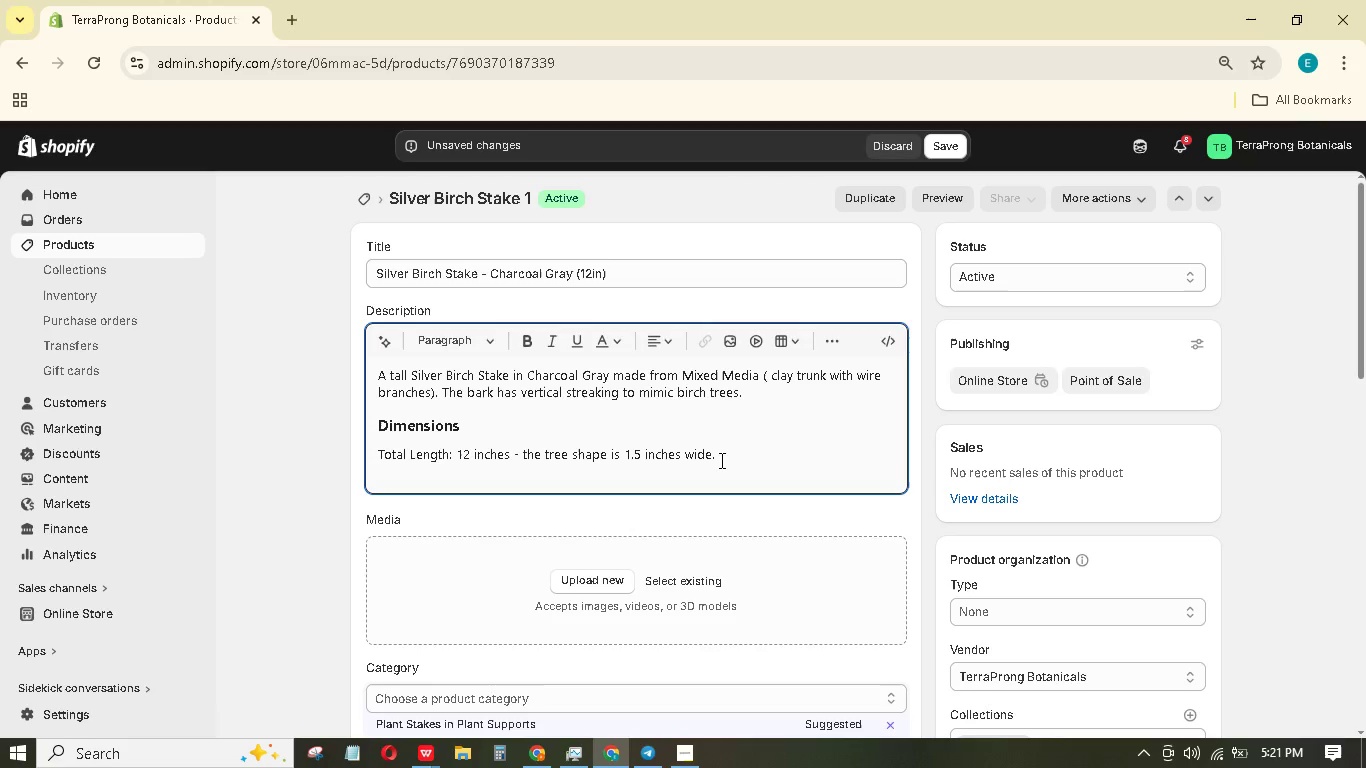 
key(Enter)
 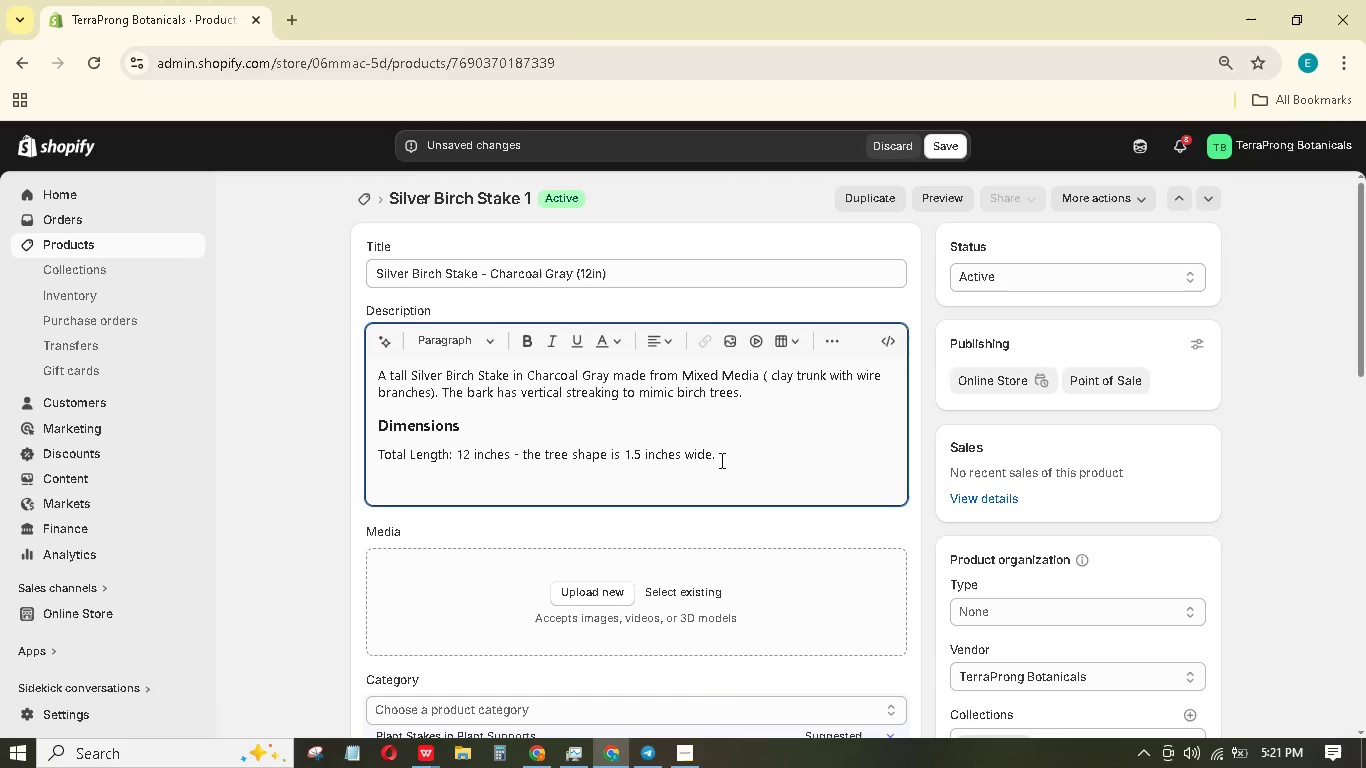 
type(Care )
 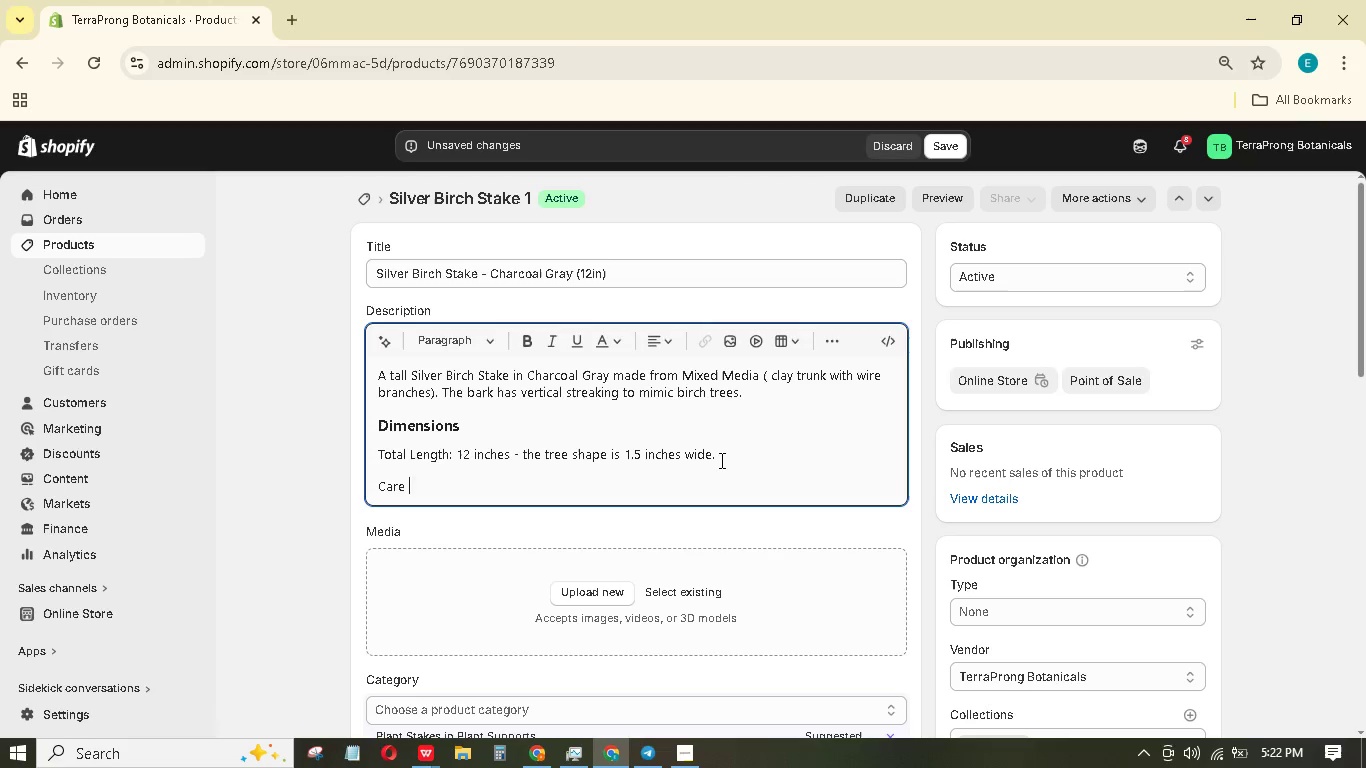 
wait(17.53)
 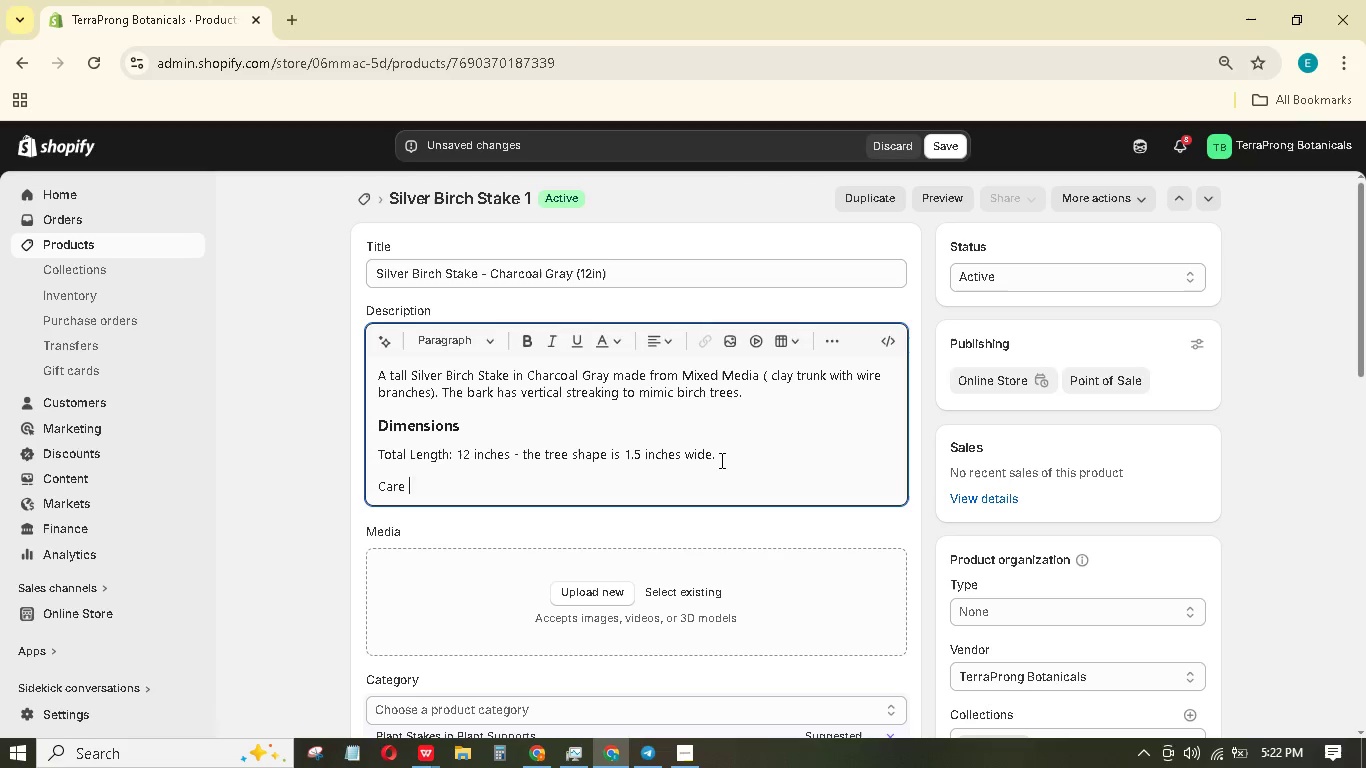 
type(Instructiob)
key(Backspace)
type(ns )
 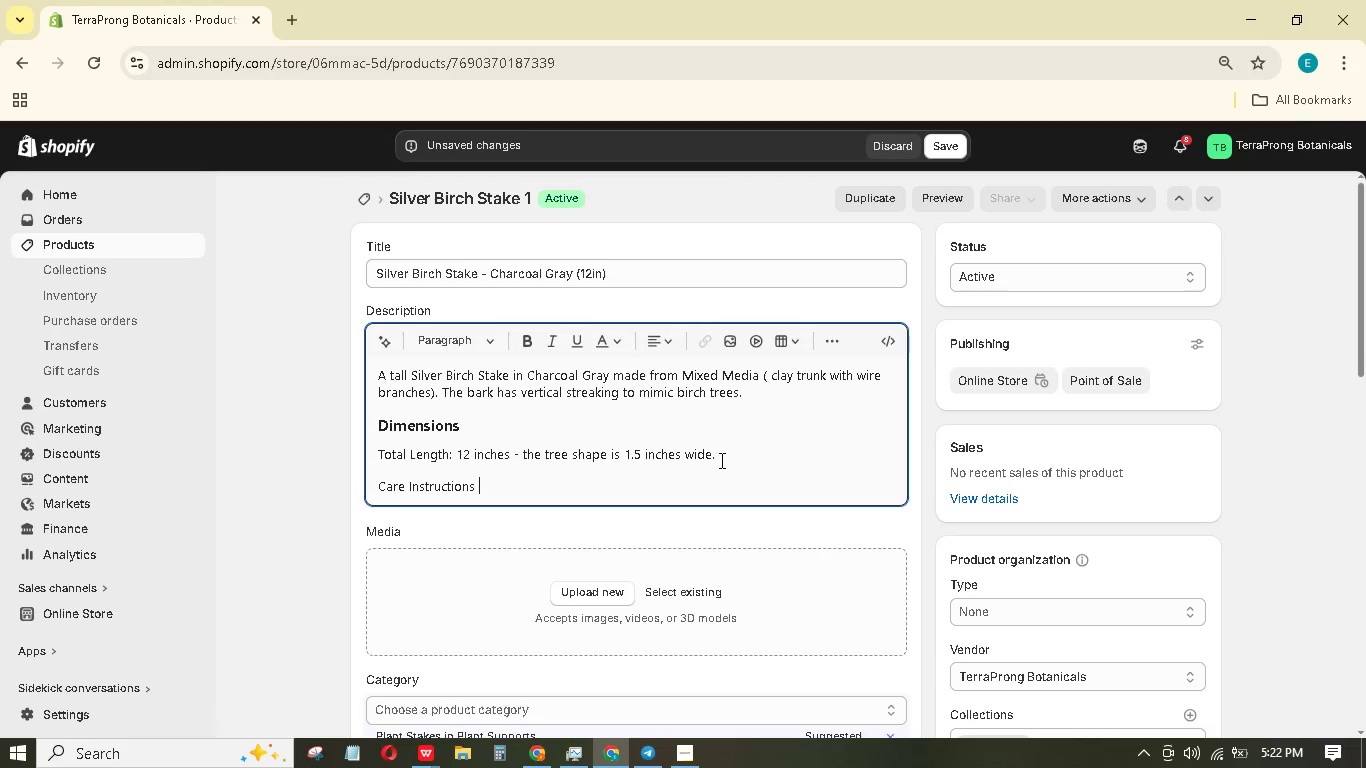 
key(Enter)
 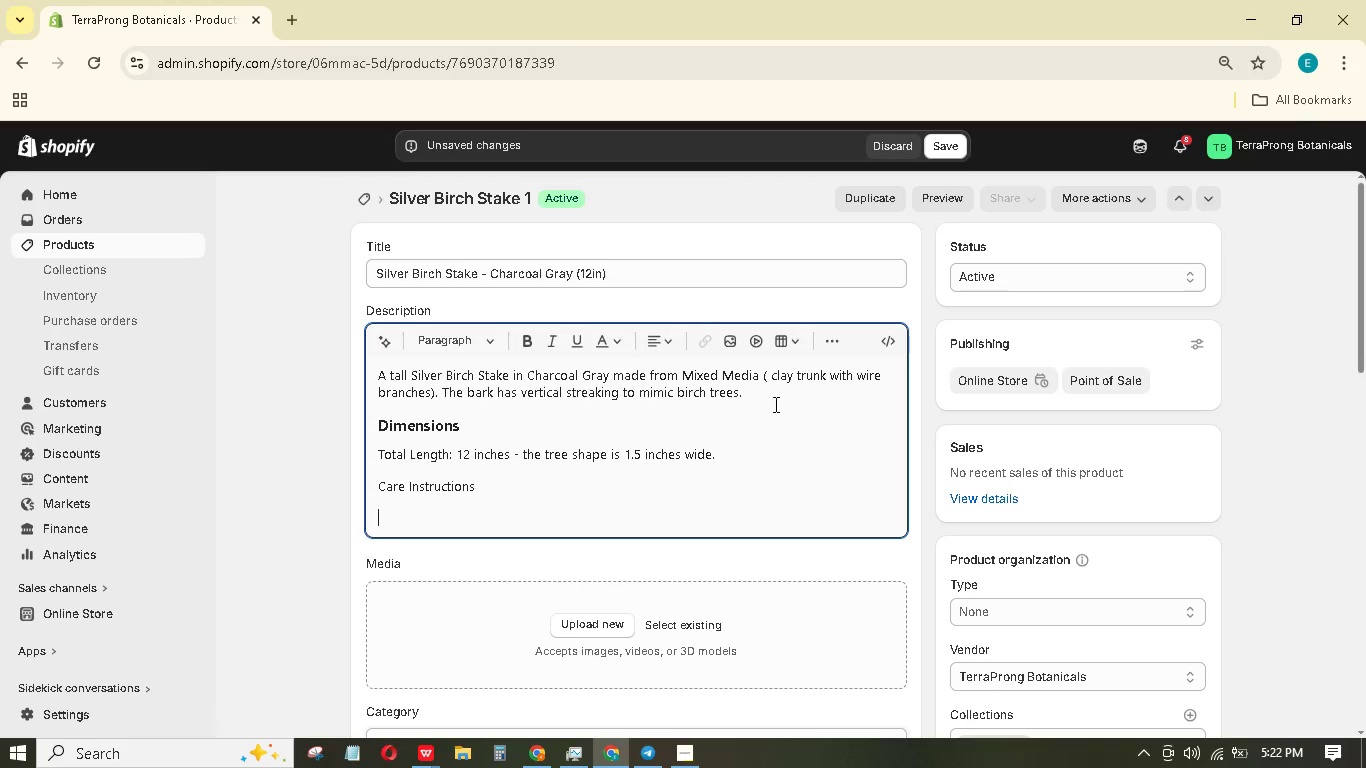 
left_click([833, 342])
 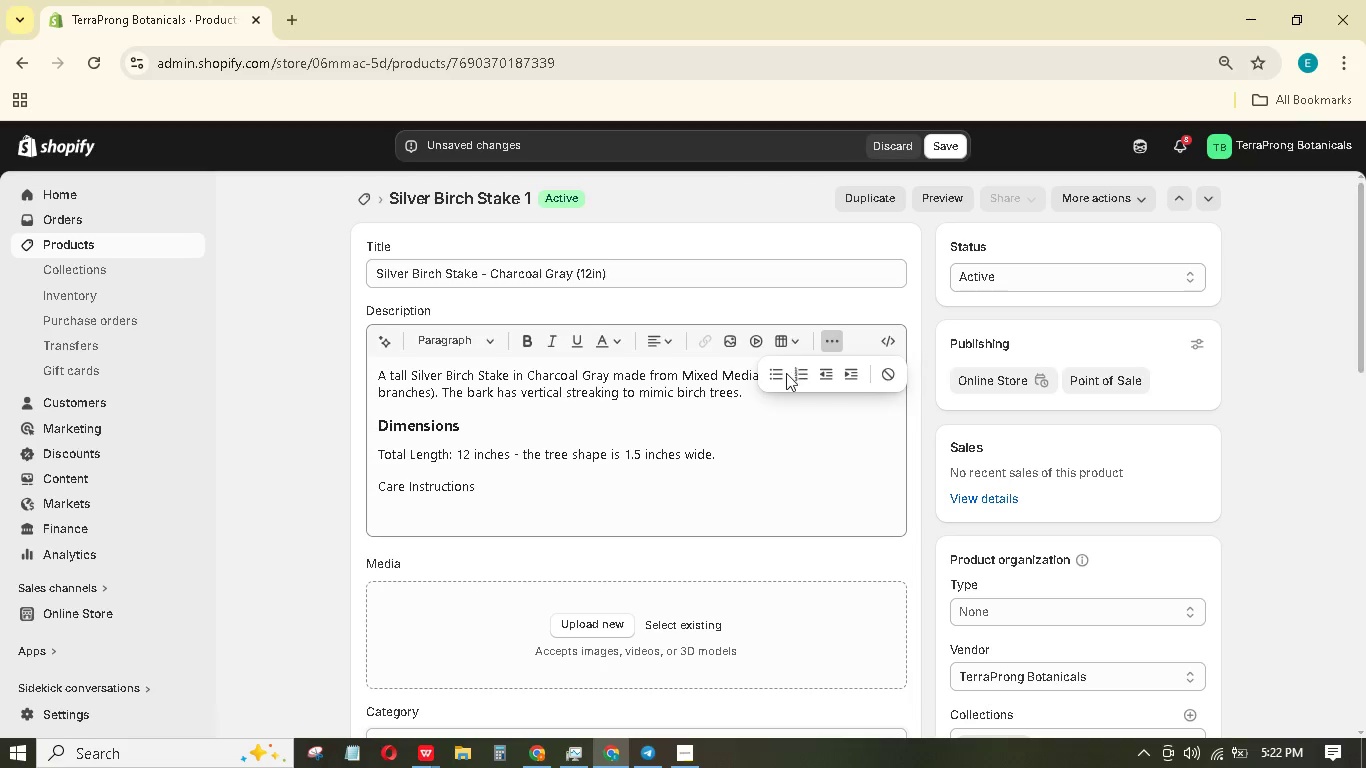 
left_click([786, 373])
 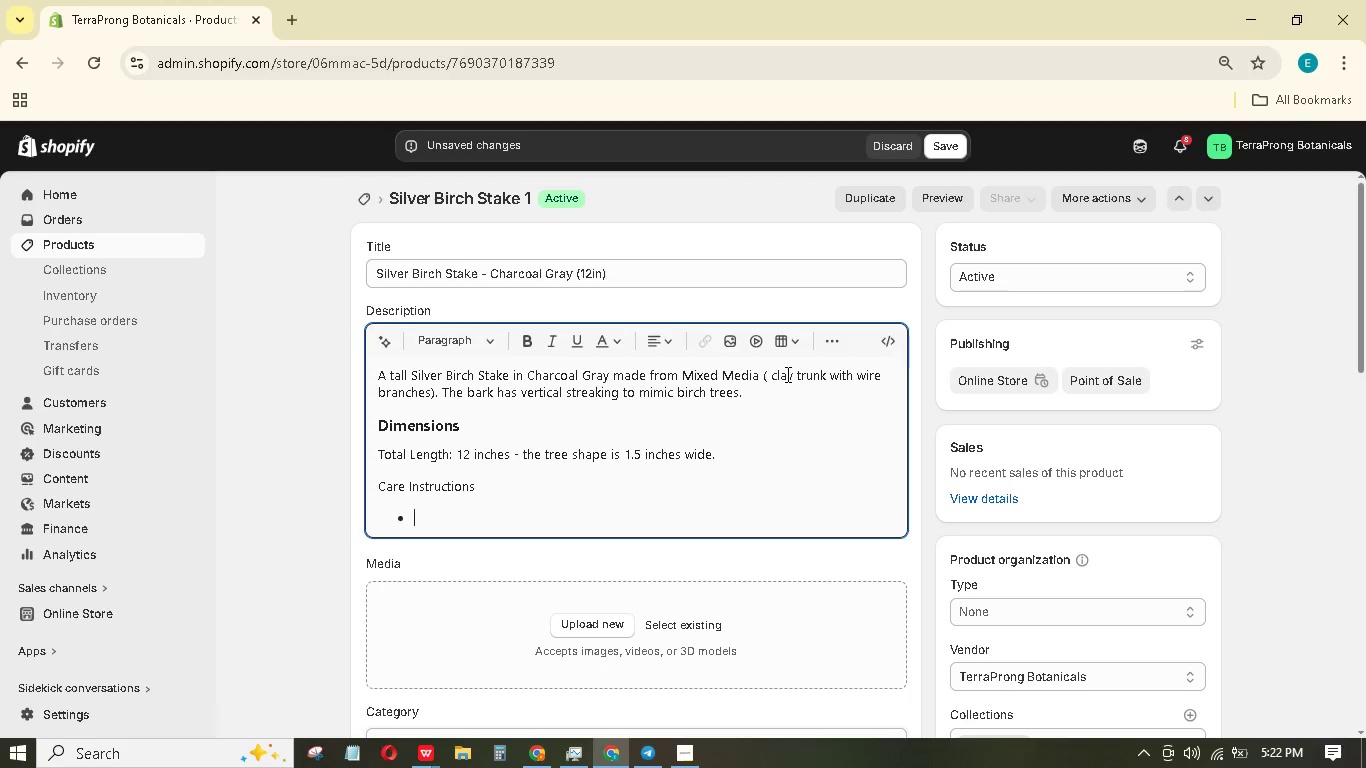 
type(Dust with a dry cloth.)
 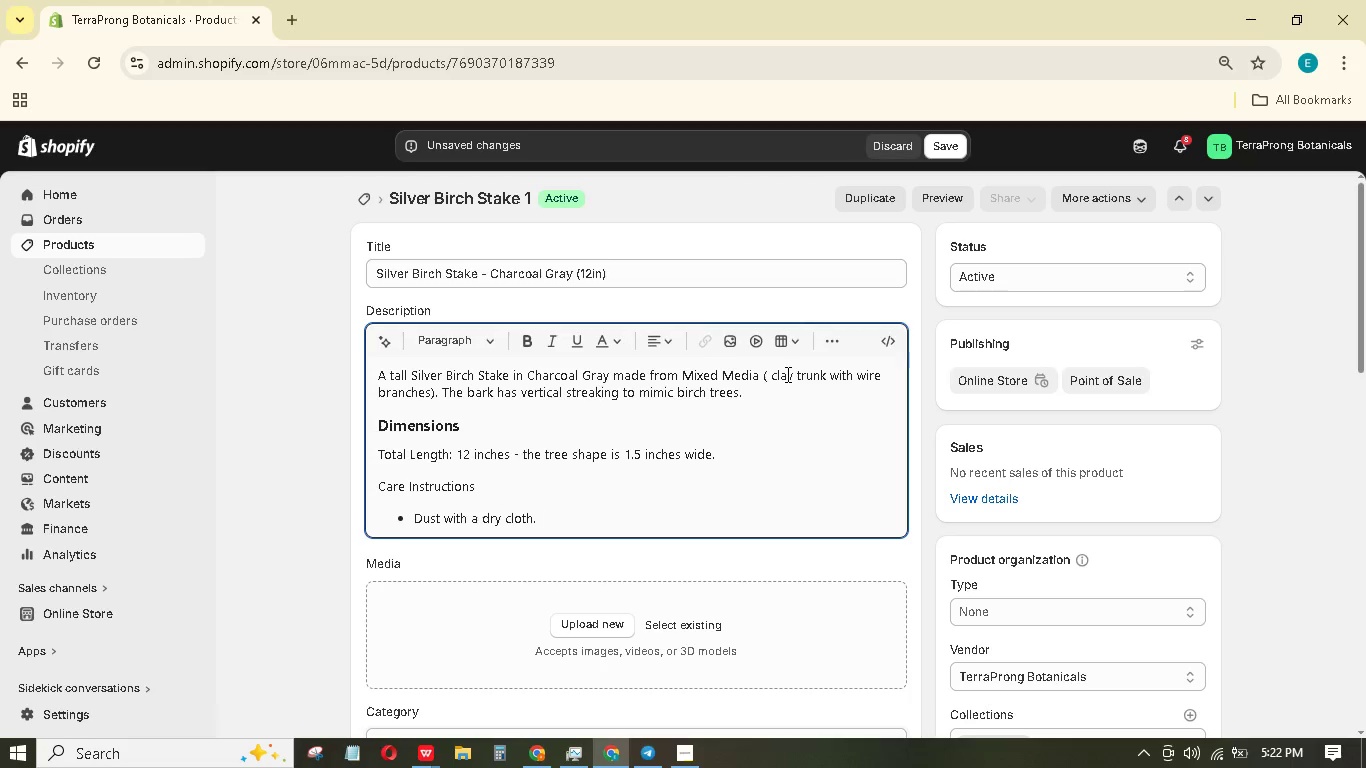 
key(Enter)
 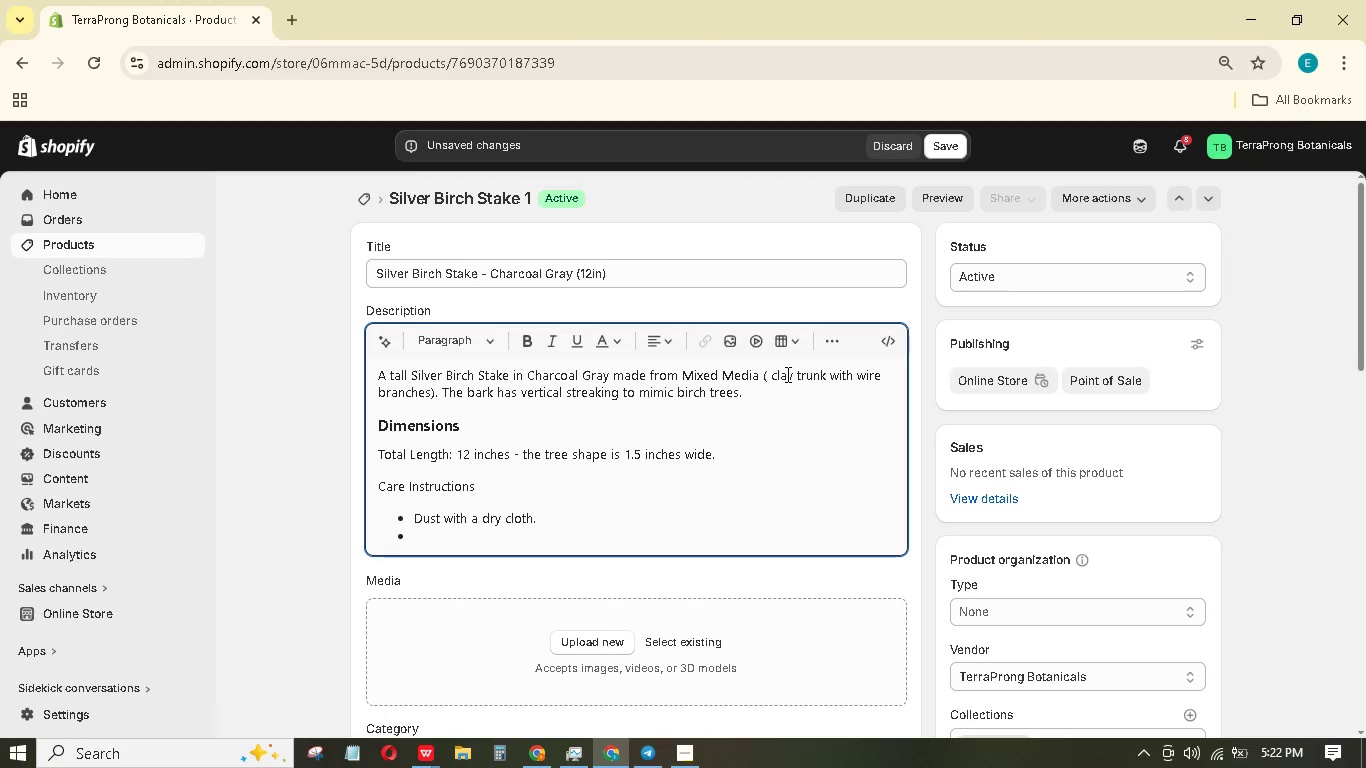 
type(AVOID bending the wire branches.)
 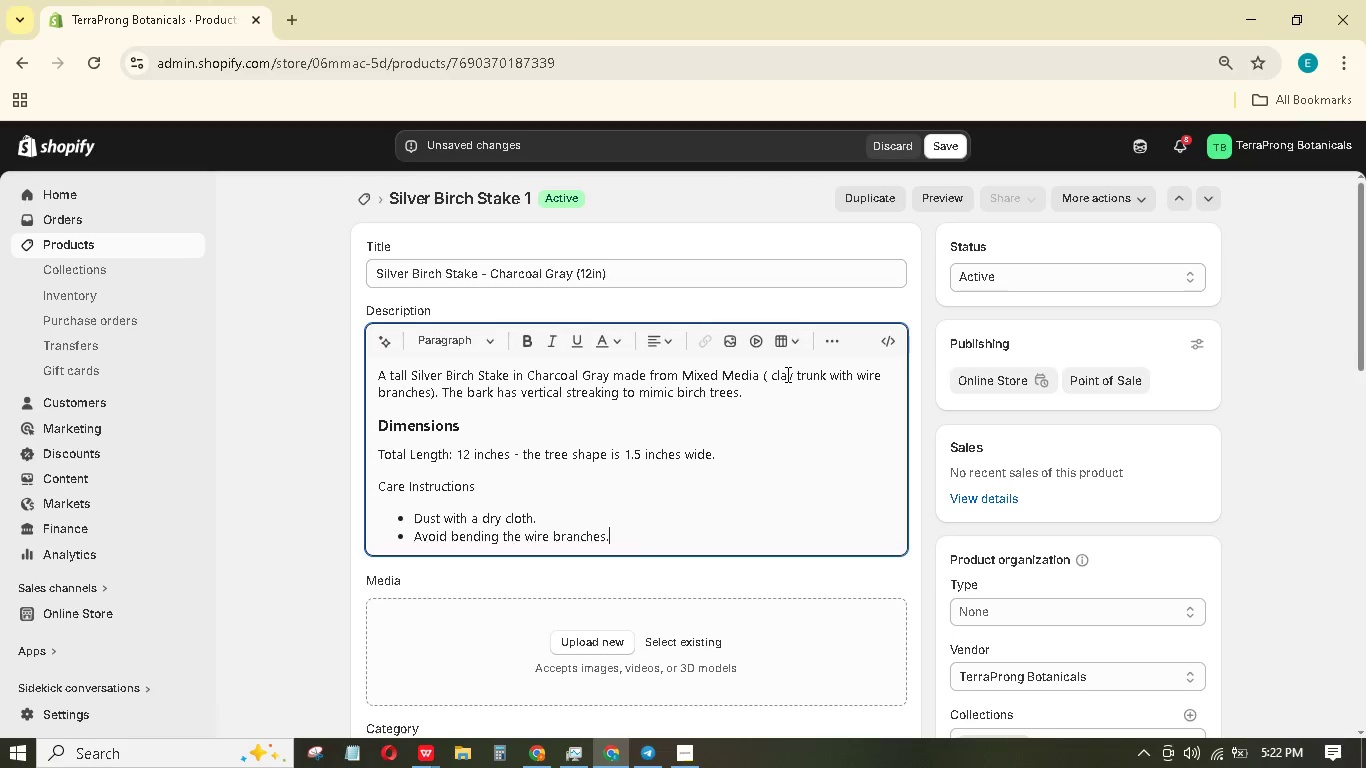 
key(Enter)
 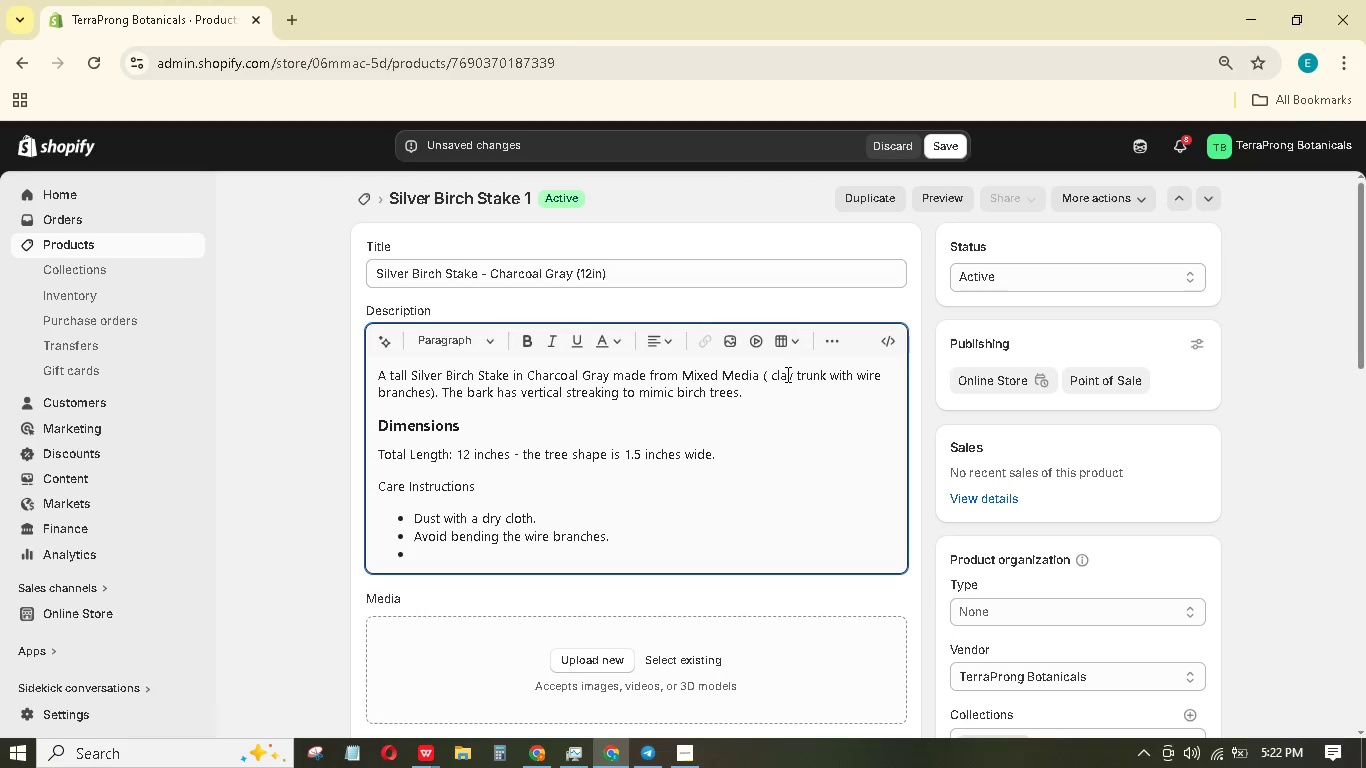 
type(Br)
key(Backspace)
type(est for pots at leat )
 